 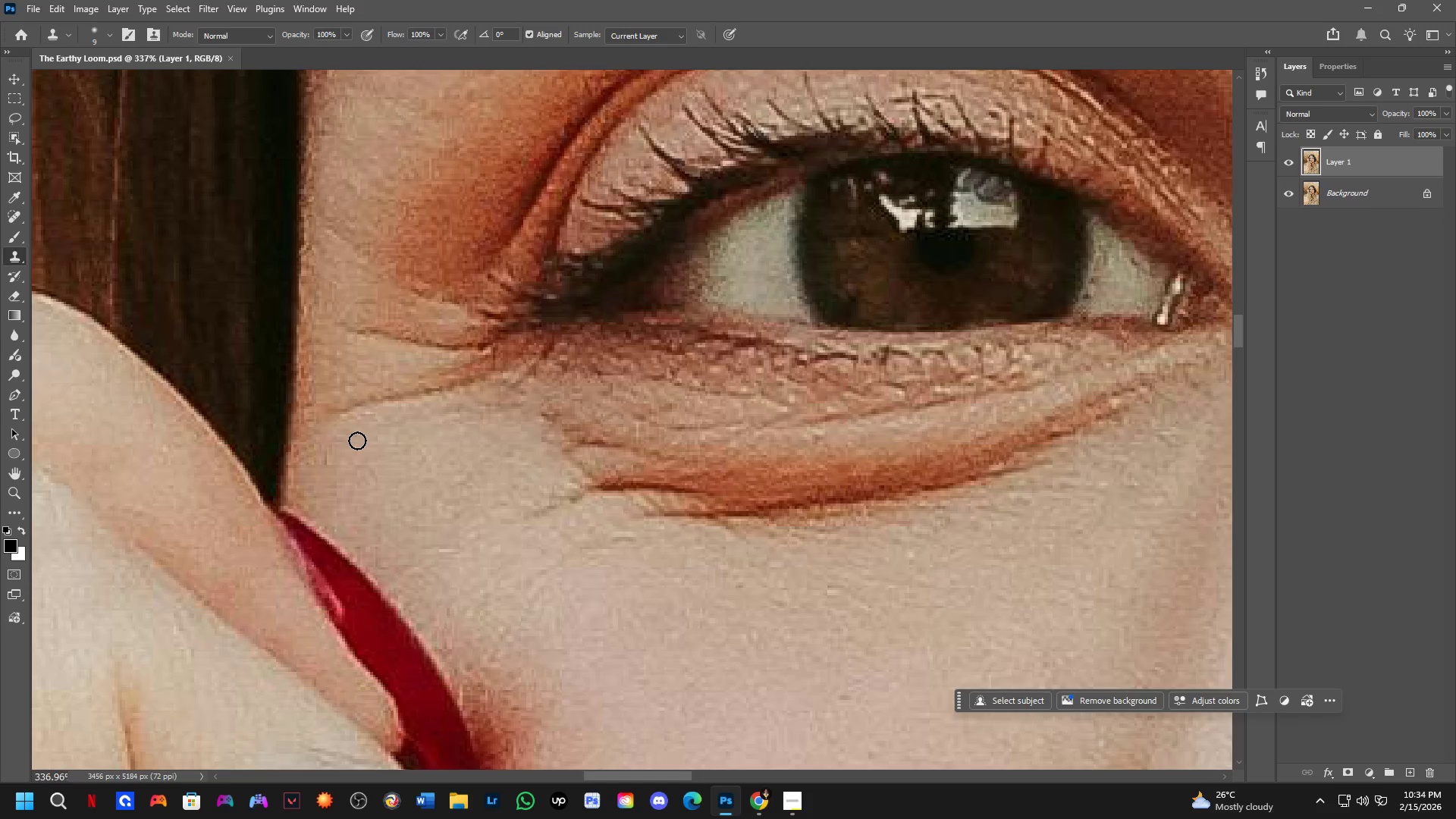 
key(Alt+Meta+AltLeft)
 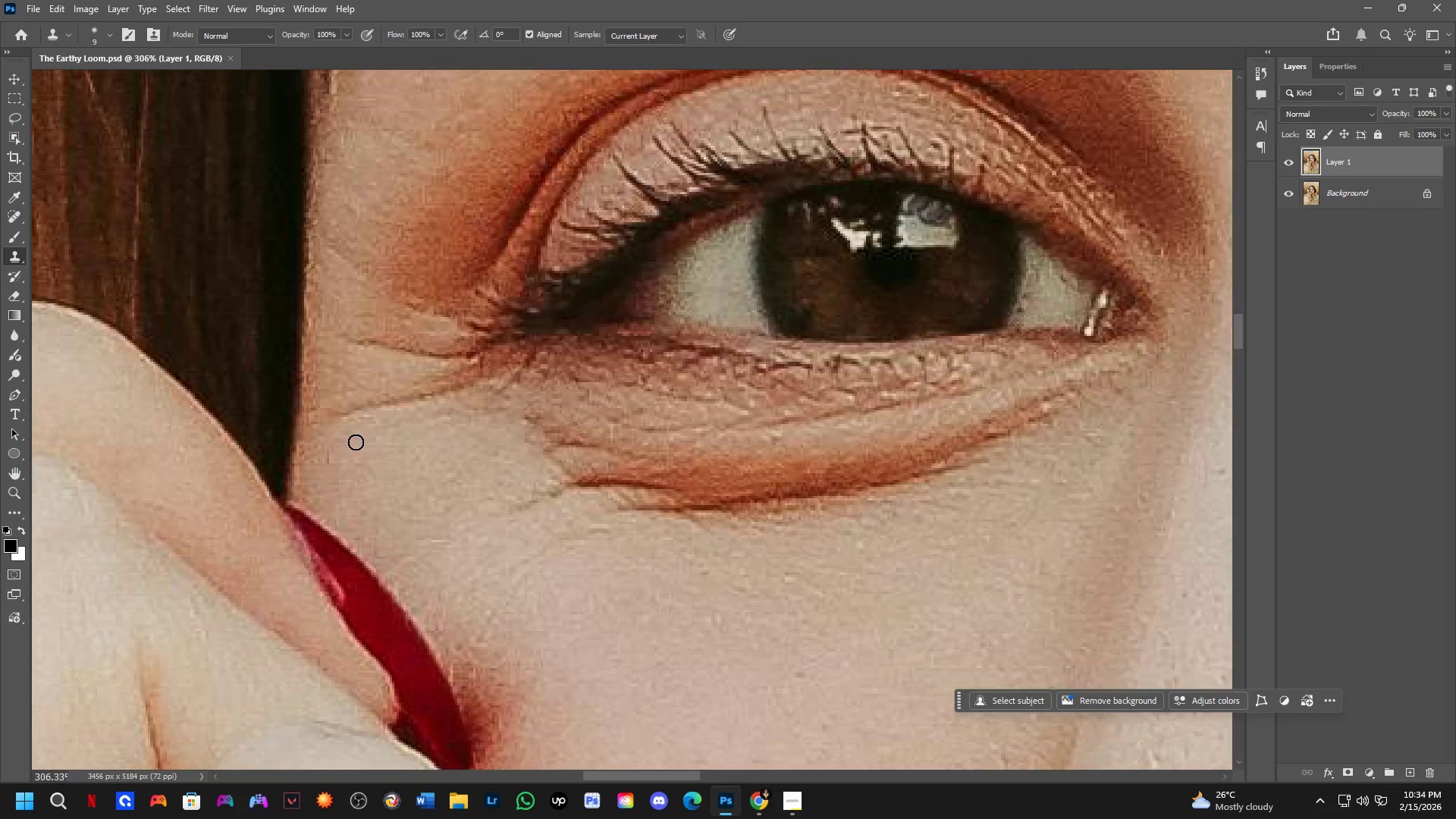 
key(Meta+MetaLeft)
 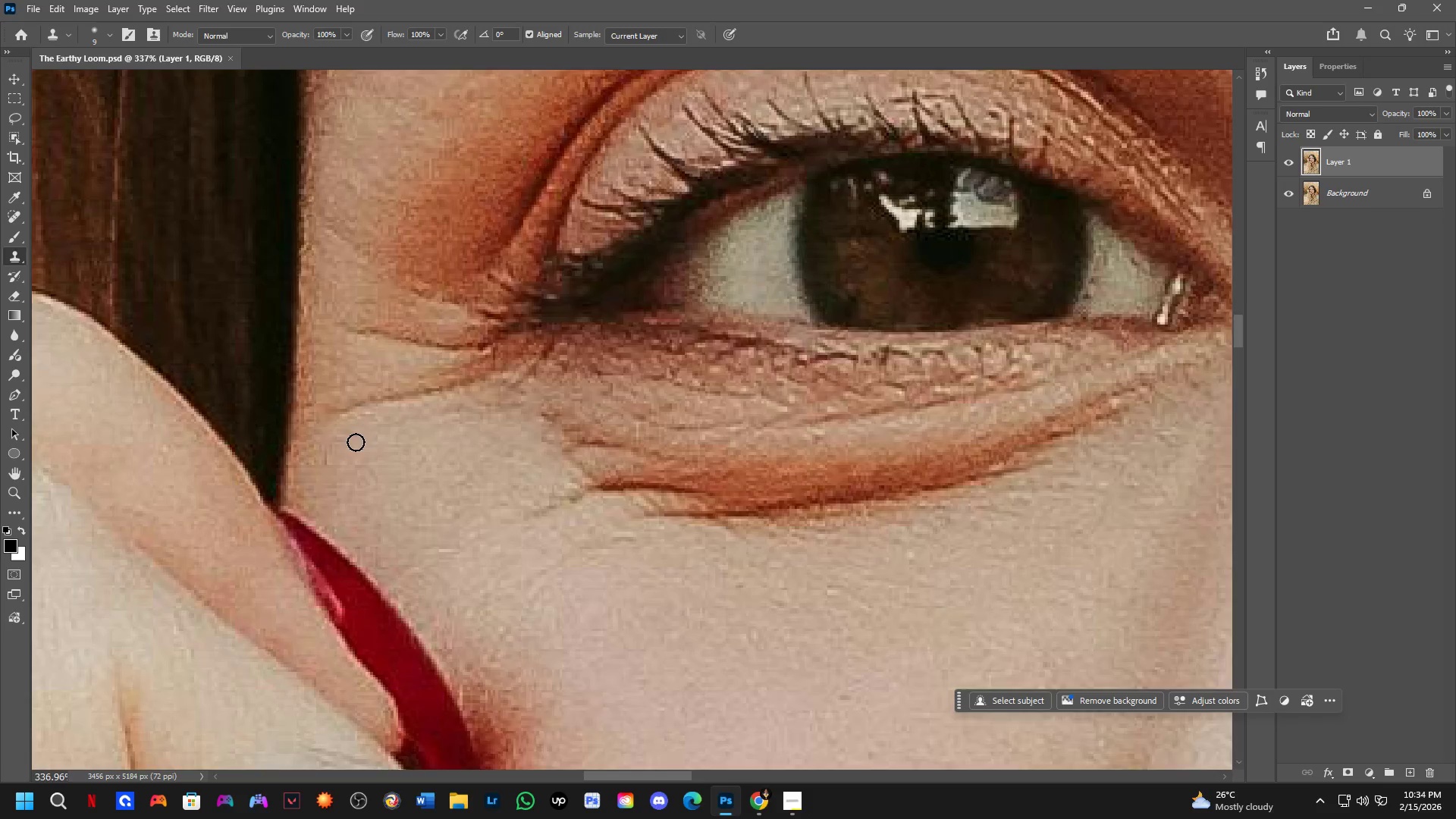 
scroll: coordinate [365, 428], scroll_direction: up, amount: 7.0
 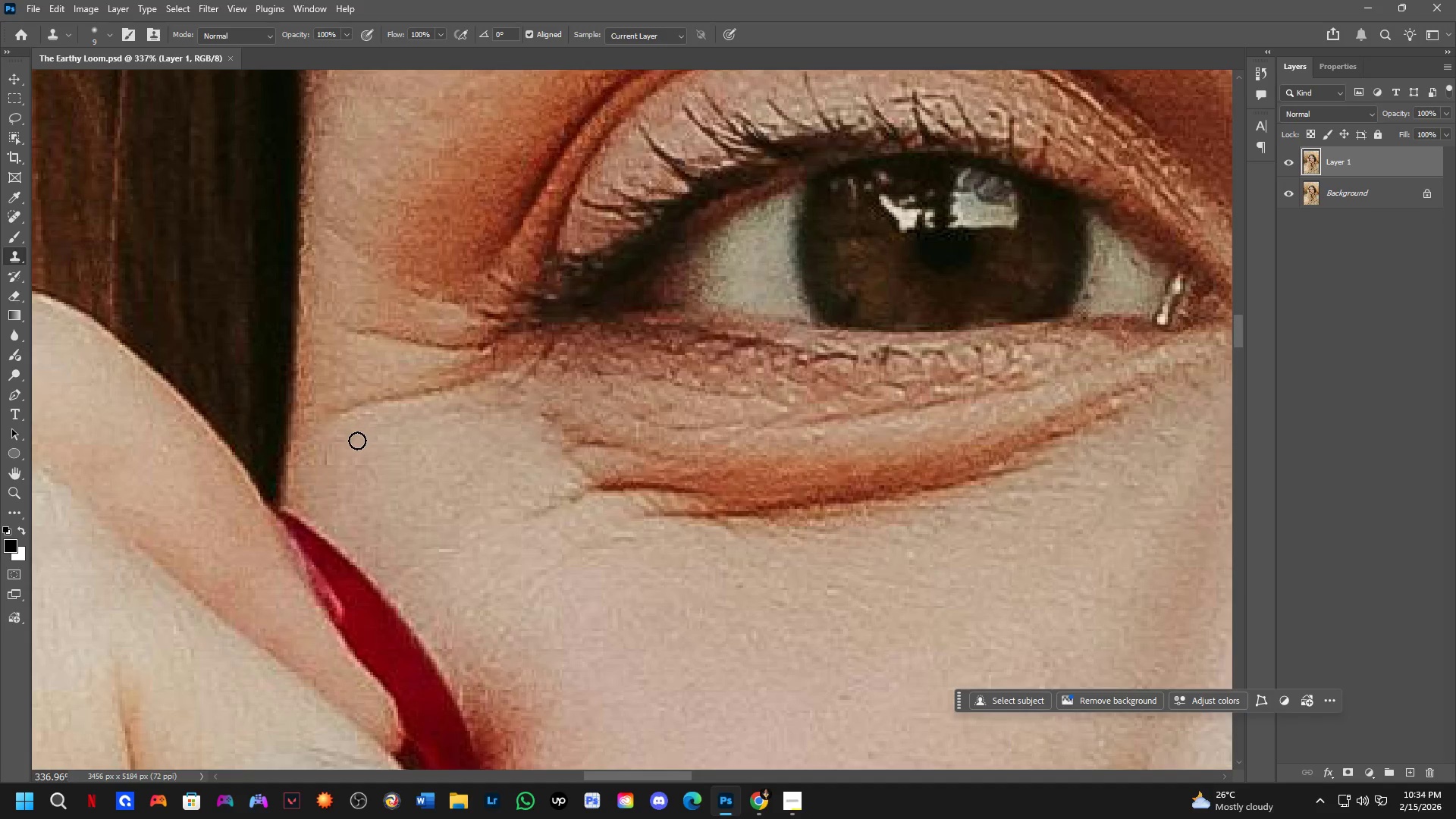 
hold_key(key=AltLeft, duration=1.34)
 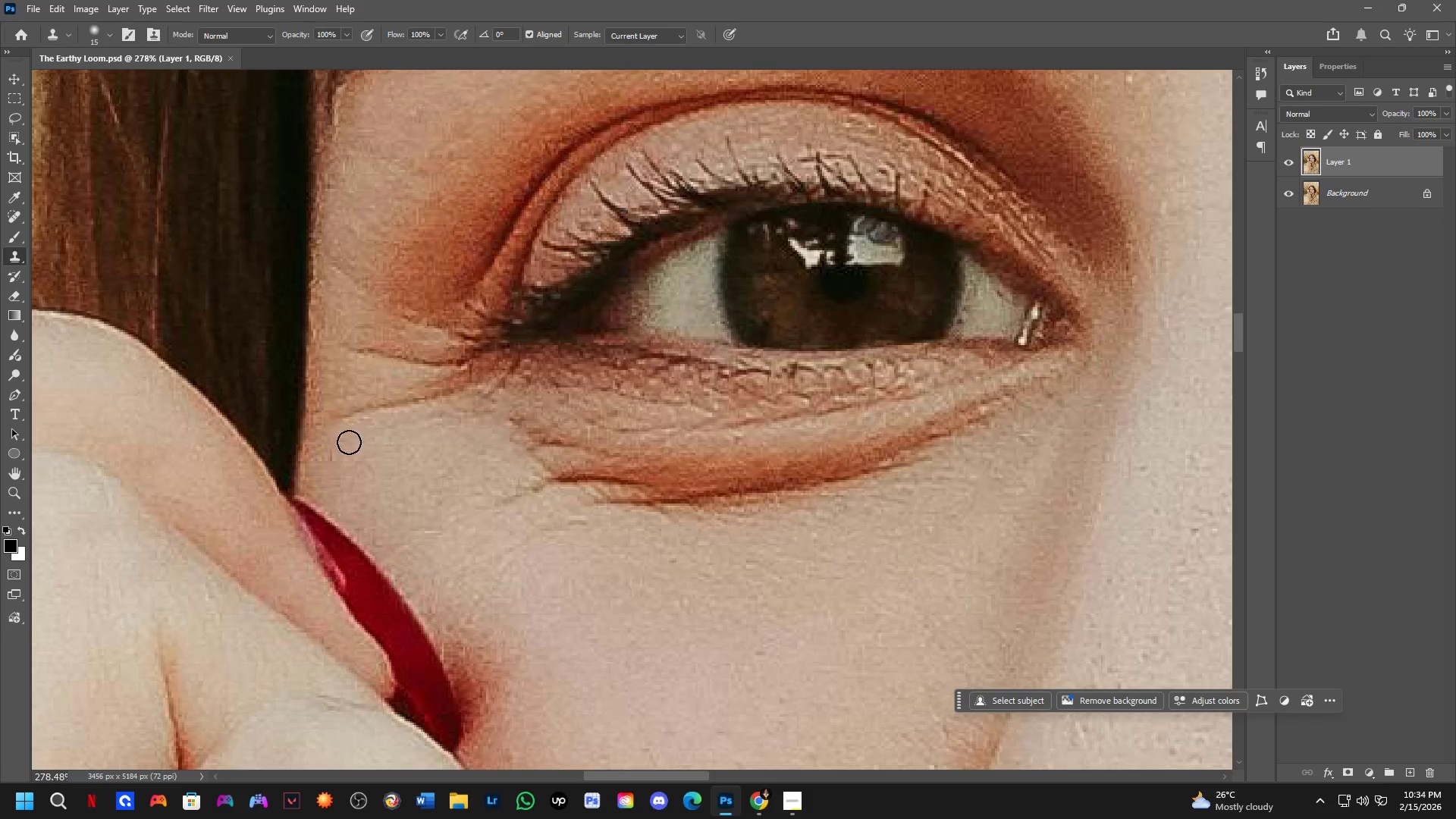 
scroll: coordinate [356, 442], scroll_direction: down, amount: 2.0
 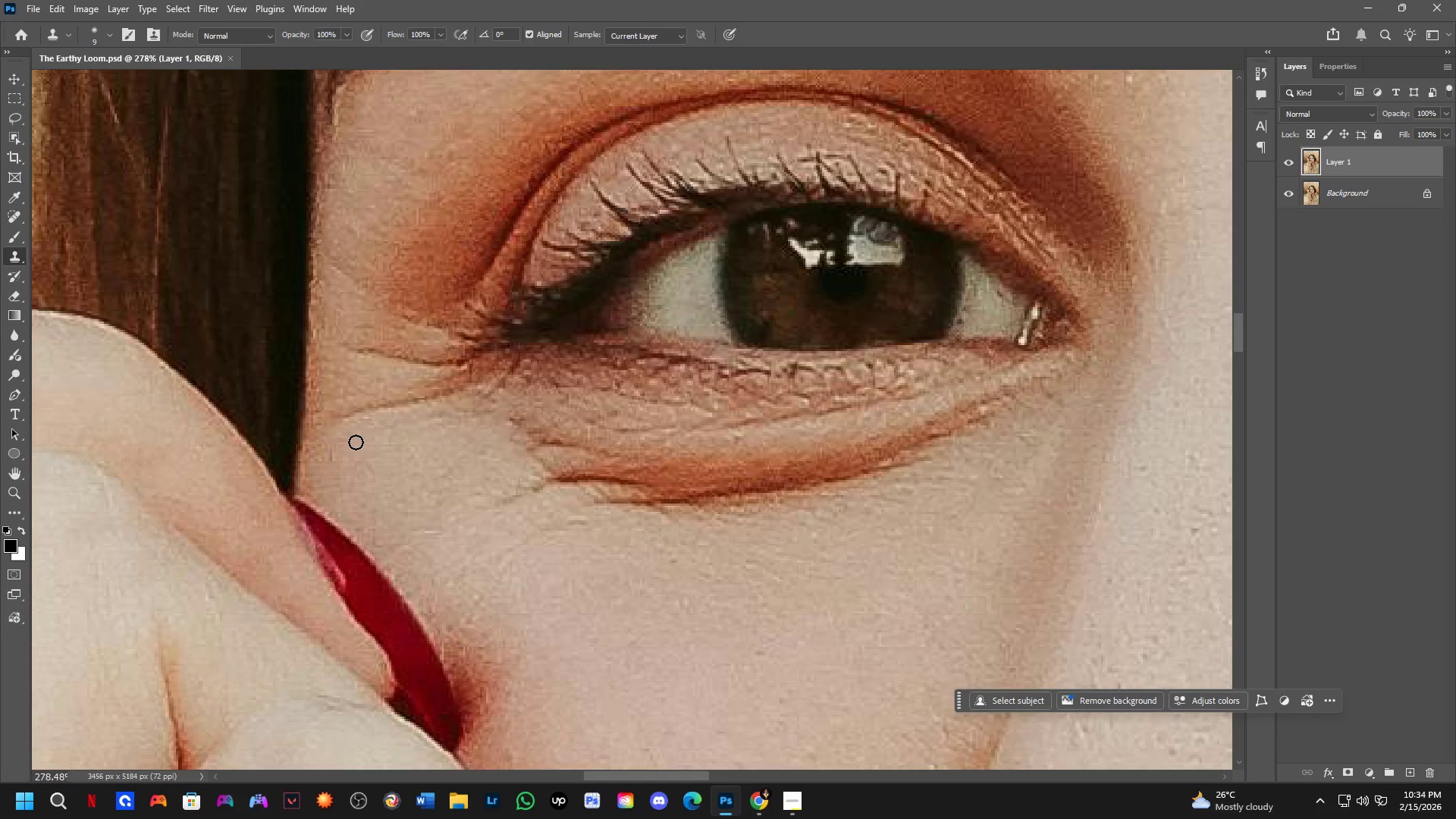 
hold_key(key=AltLeft, duration=0.77)
 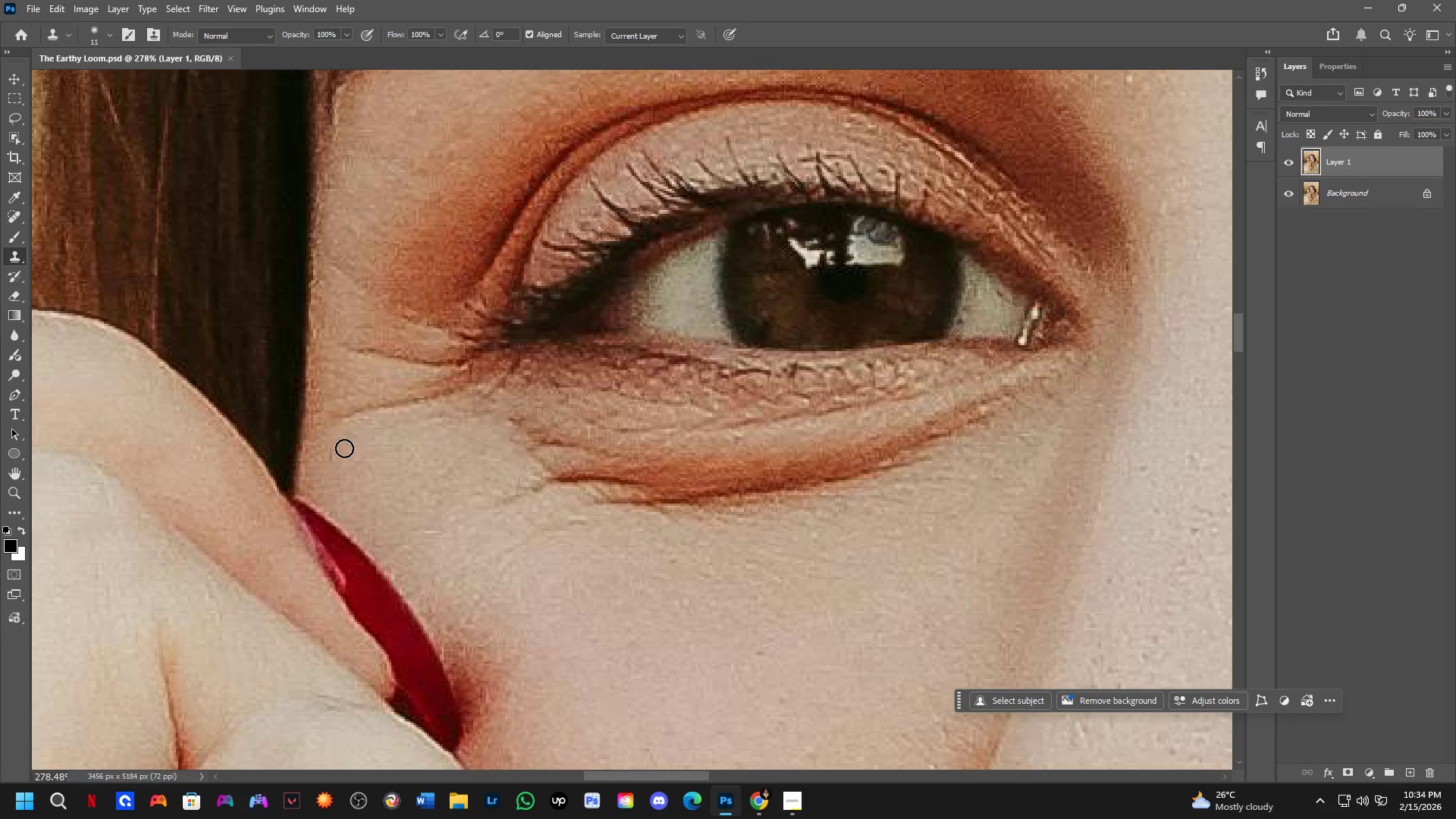 
hold_key(key=AltLeft, duration=1.12)
left_click([354, 440])
 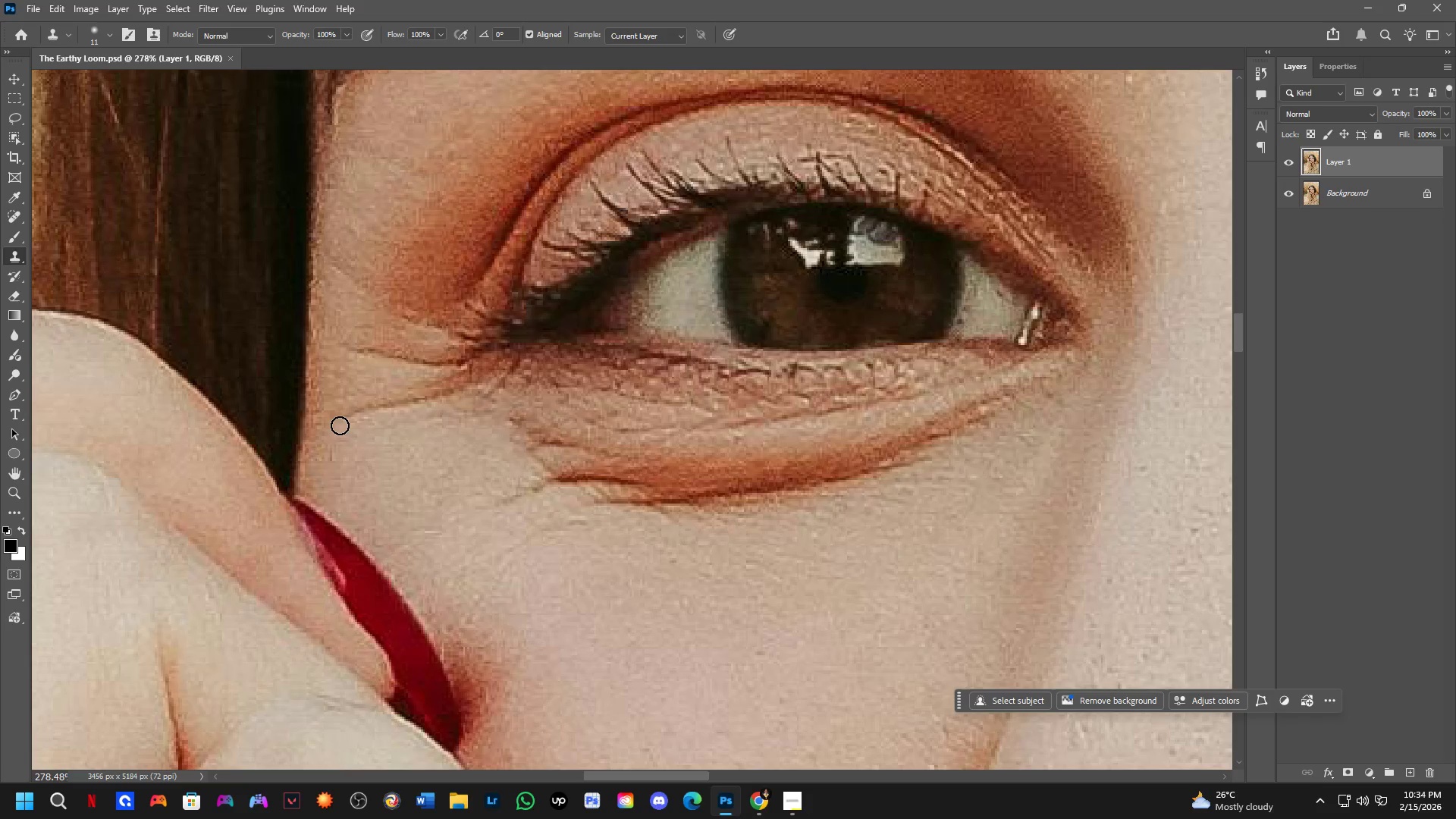 
left_click([340, 425])
 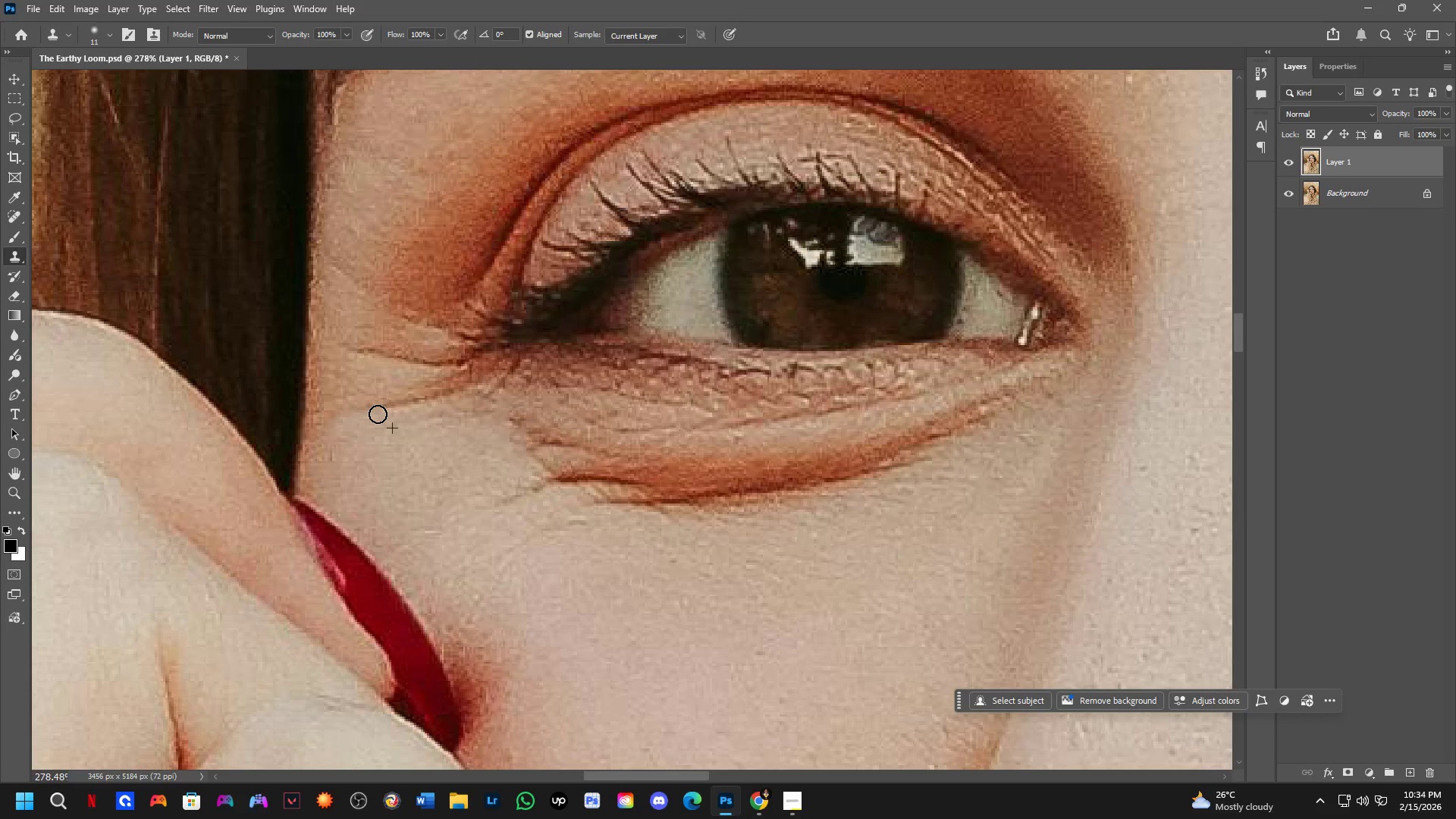 
double_click([384, 411])
 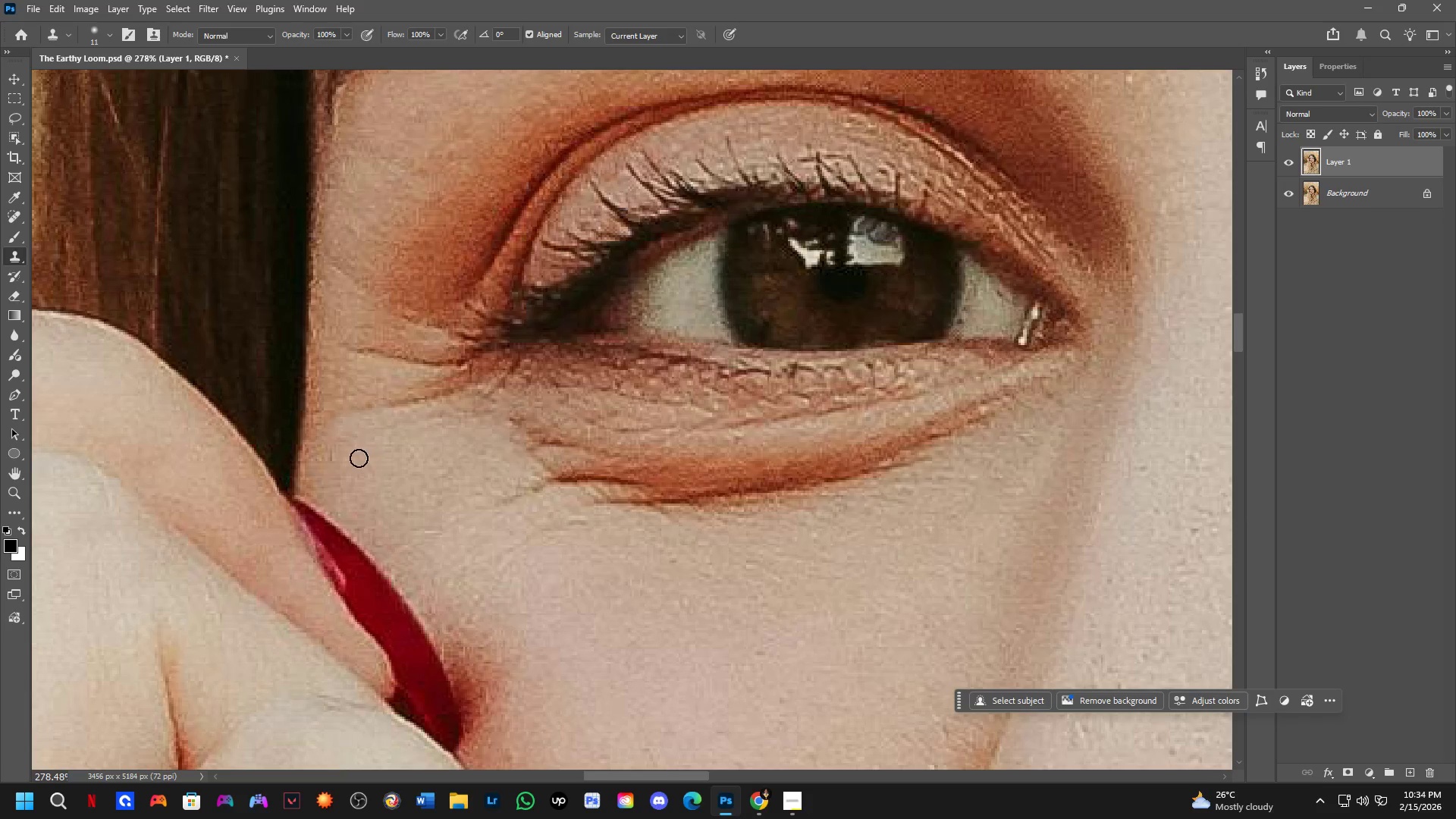 
hold_key(key=AltLeft, duration=0.36)
 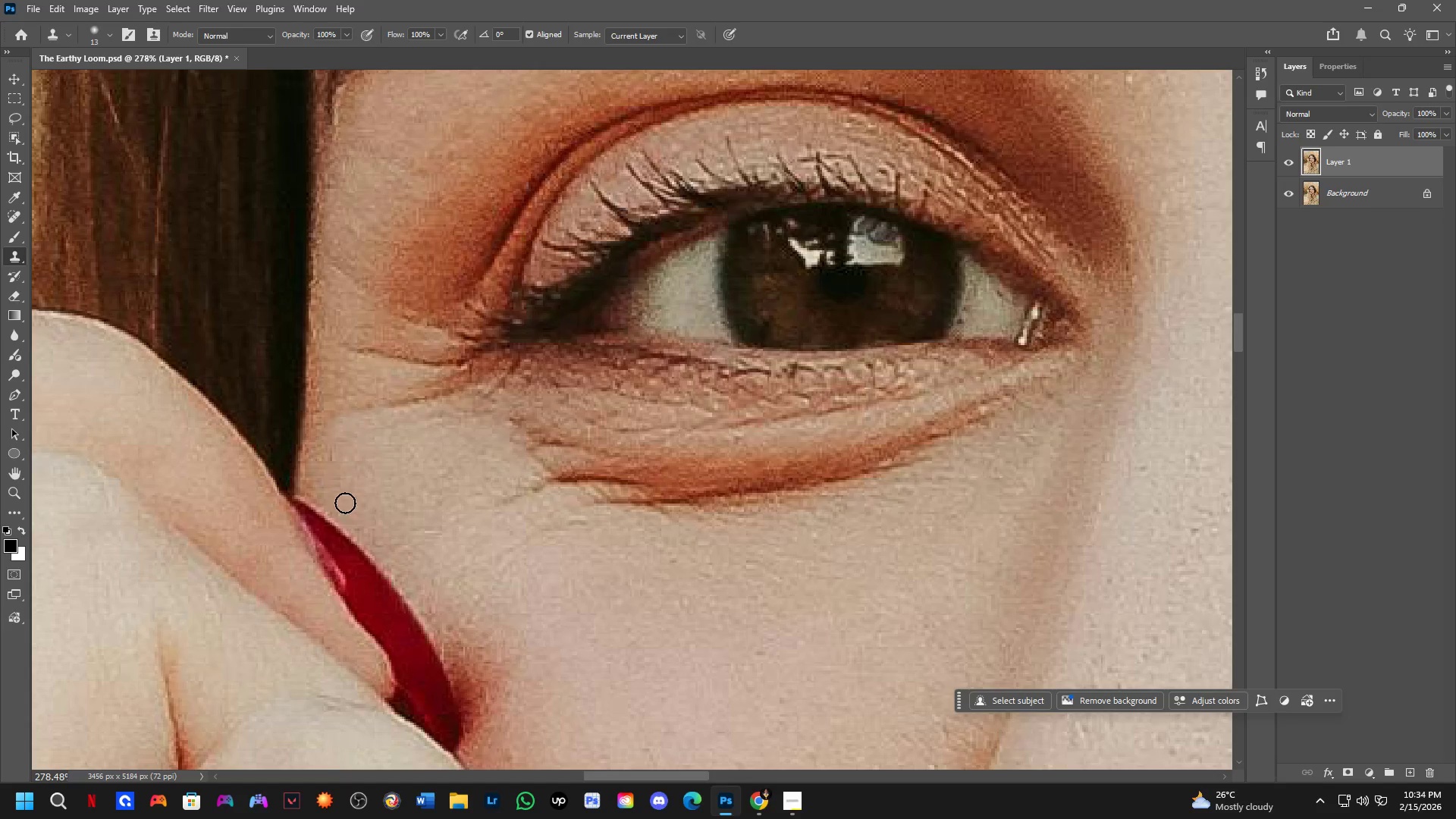 
key(Alt+AltLeft)
 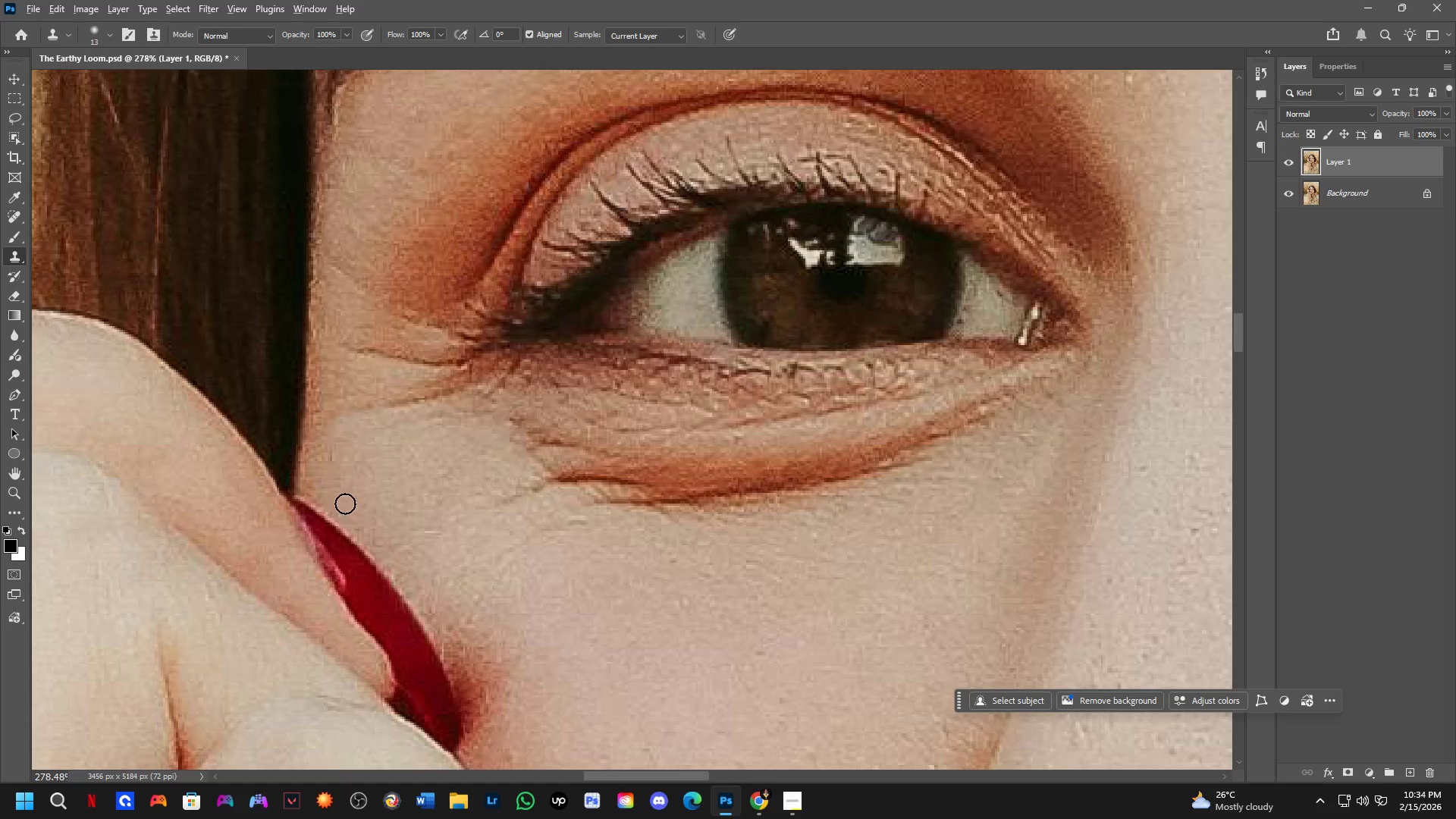 
key(Alt+AltLeft)
 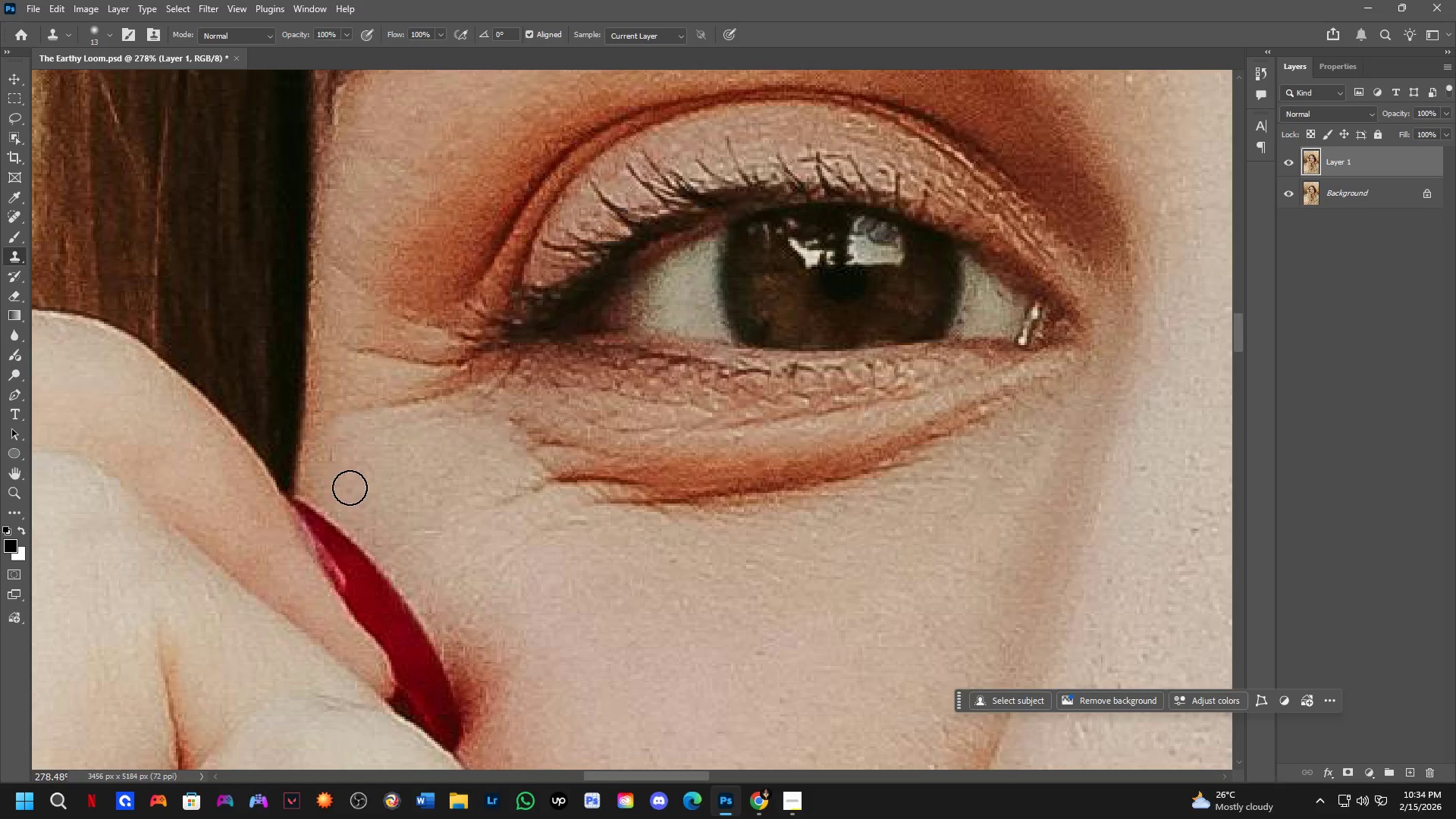 
hold_key(key=AltLeft, duration=0.59)
 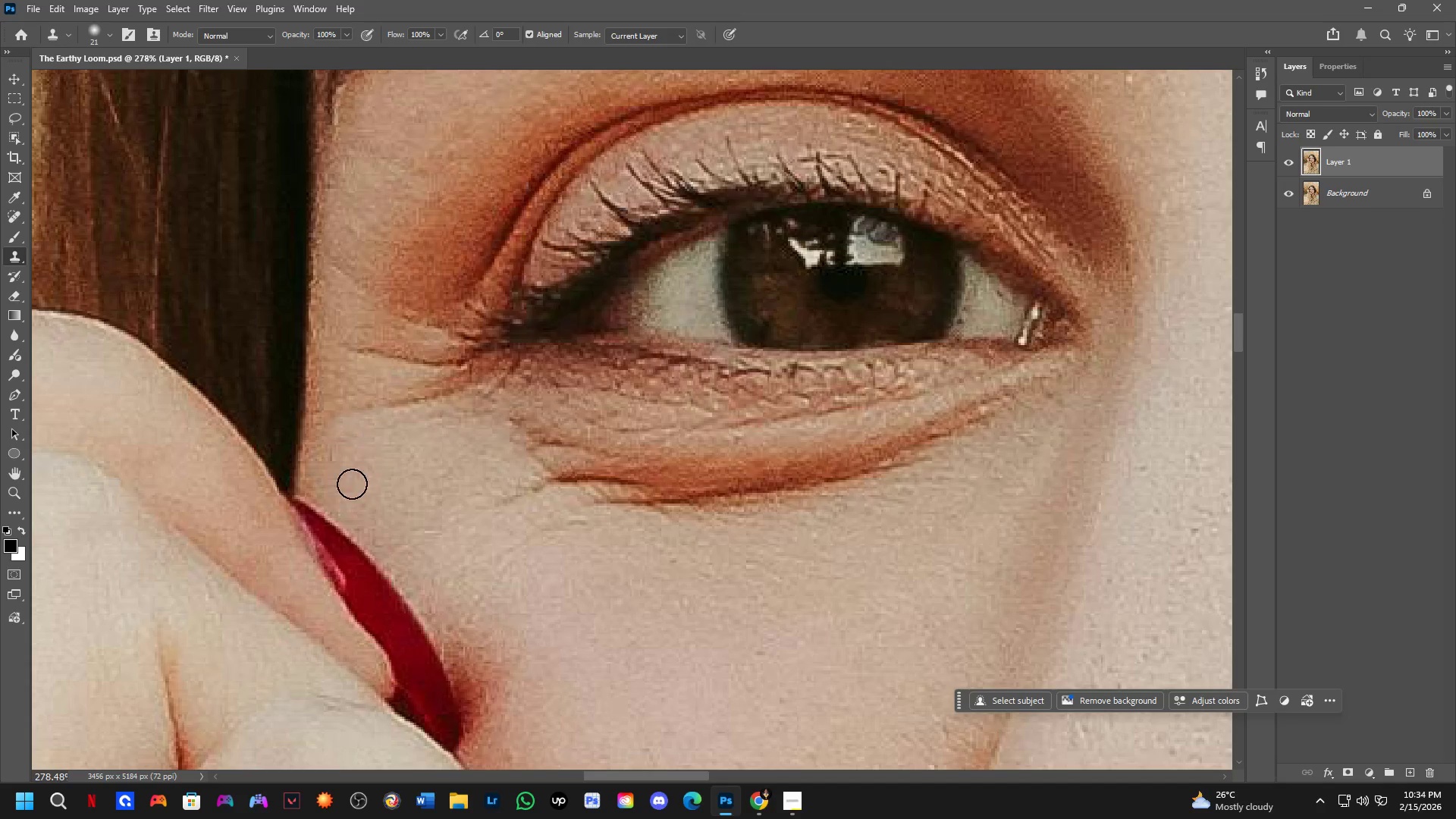 
key(Alt+AltLeft)
 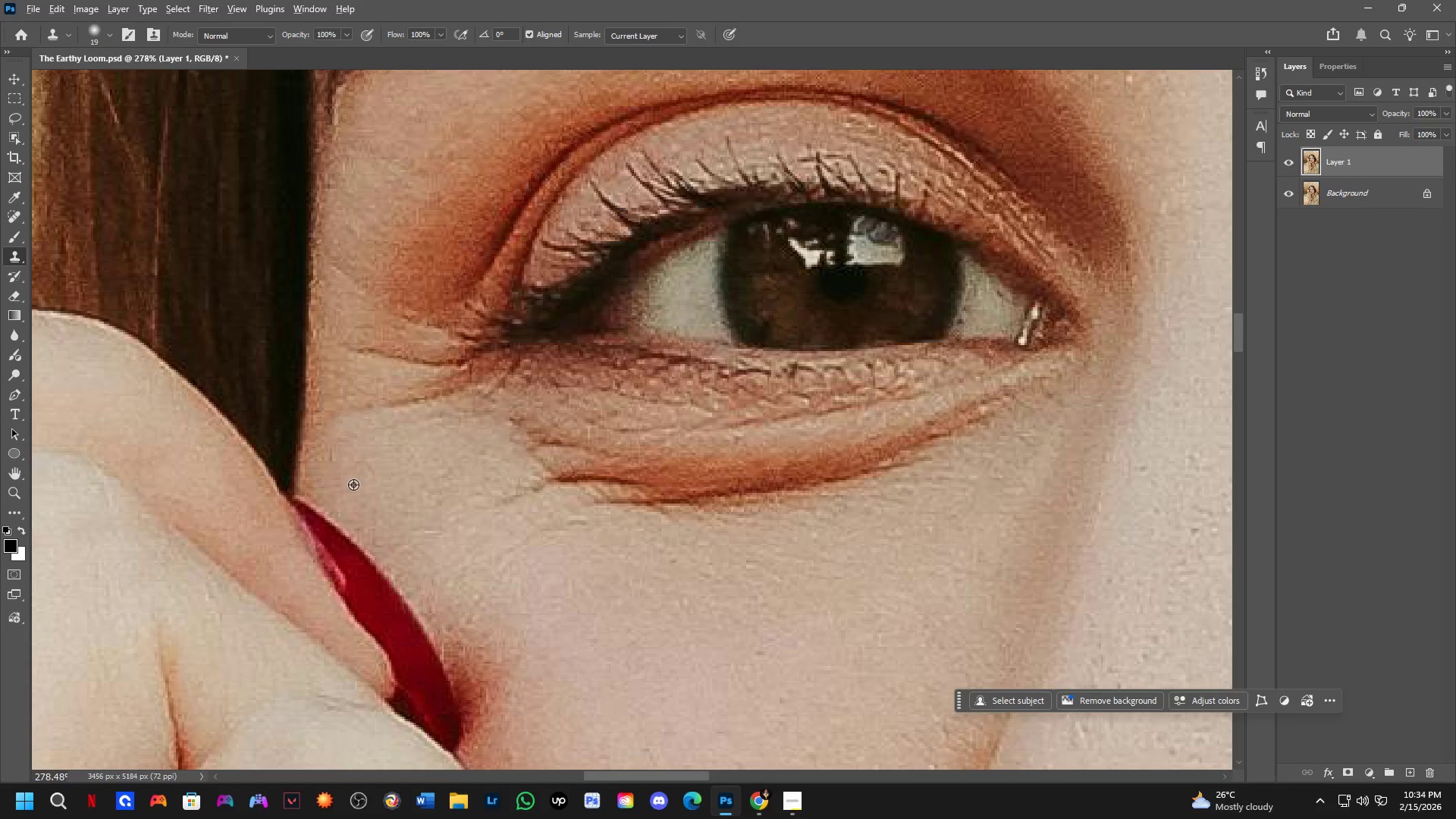 
left_click([353, 485])
 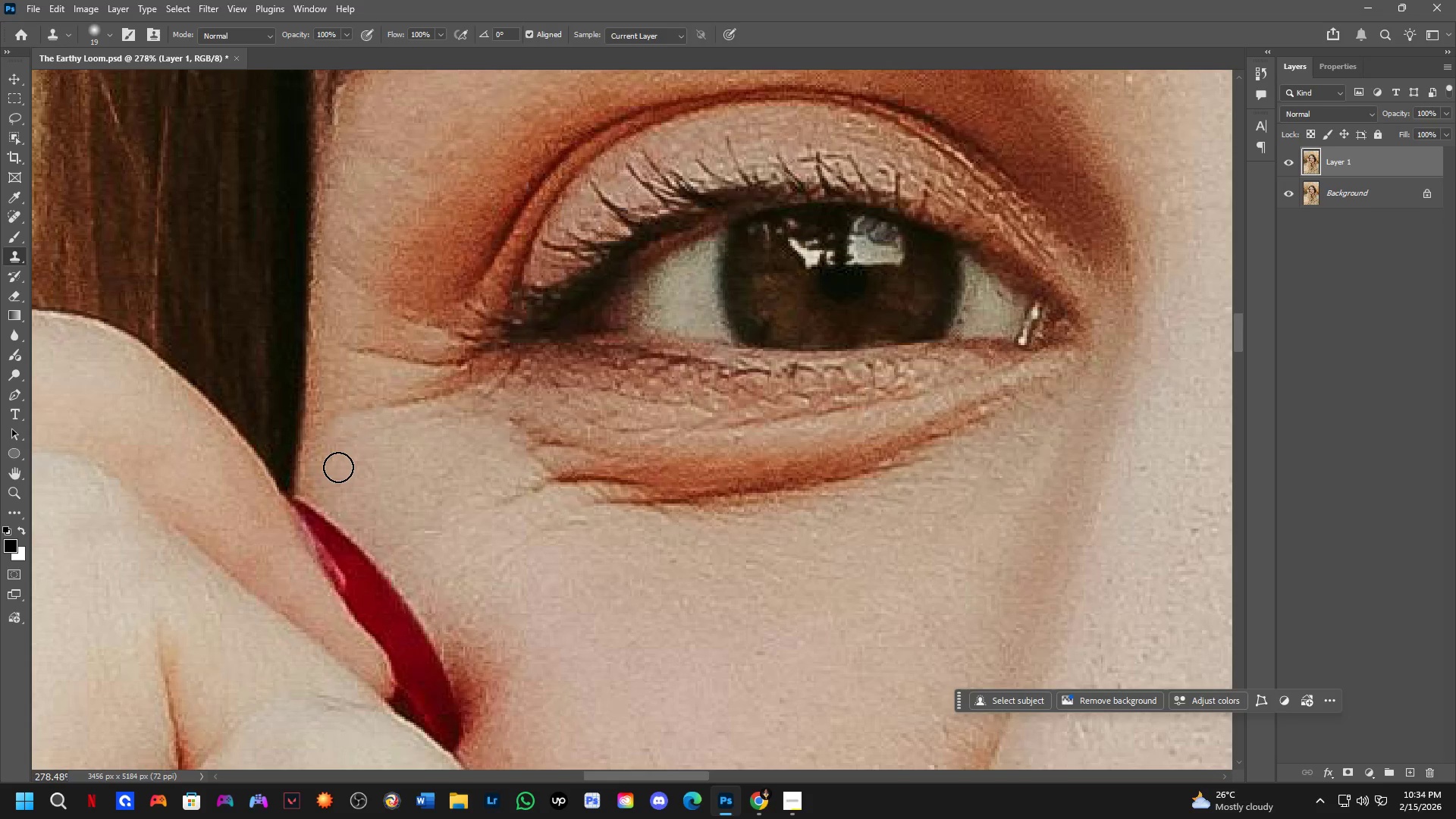 
double_click([337, 466])
 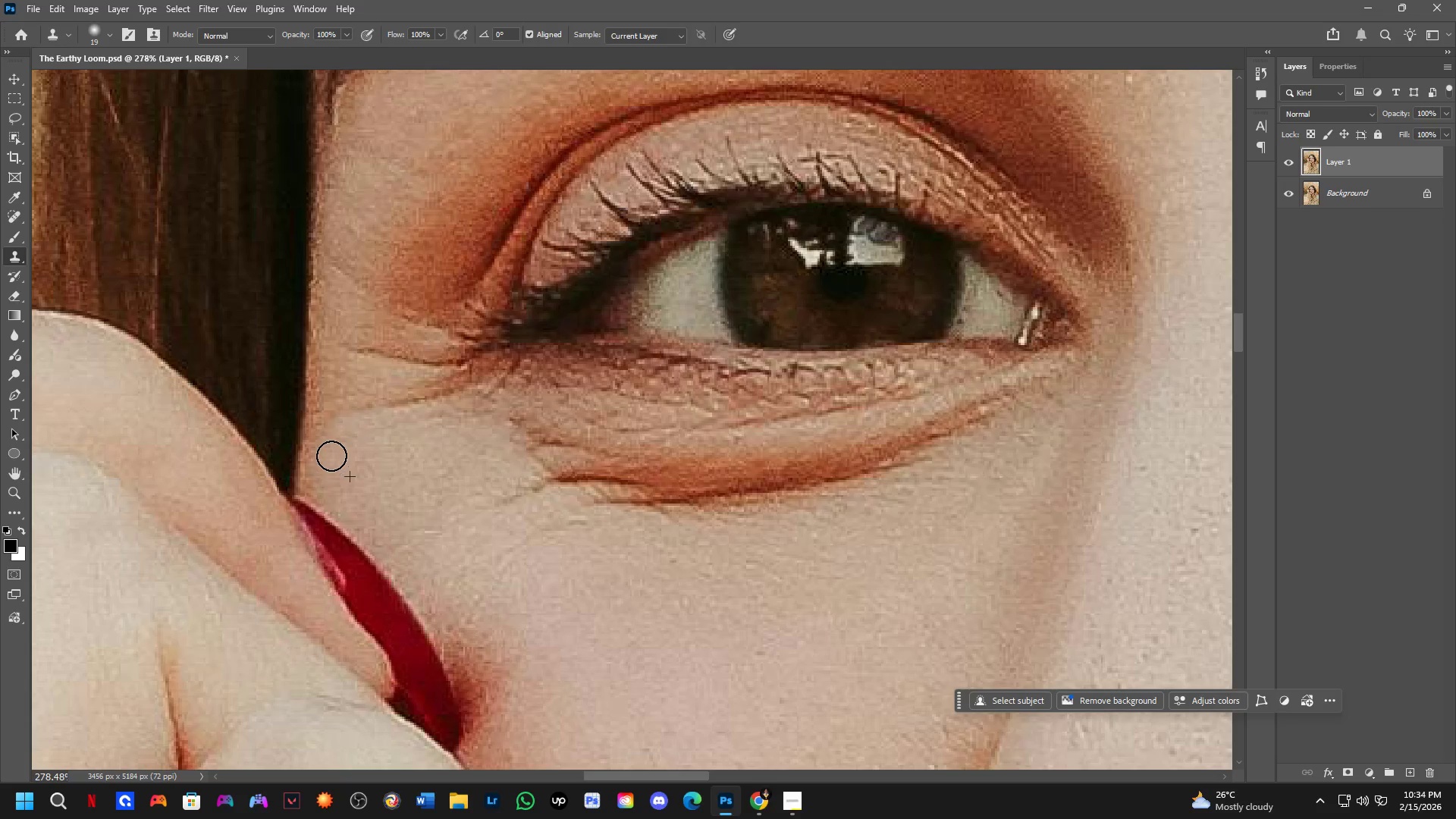 
triple_click([330, 454])
 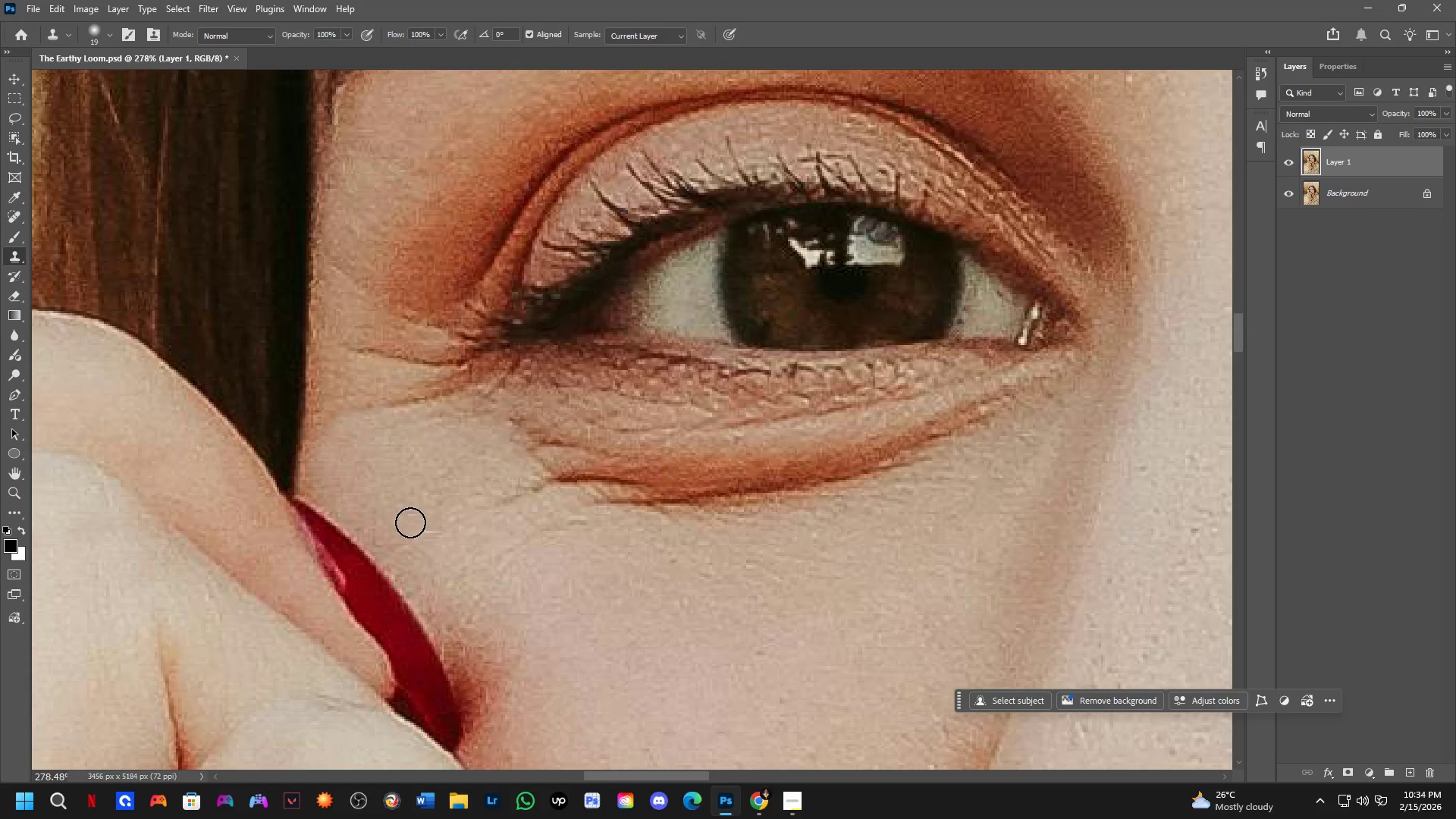 
key(Shift+ShiftLeft)
 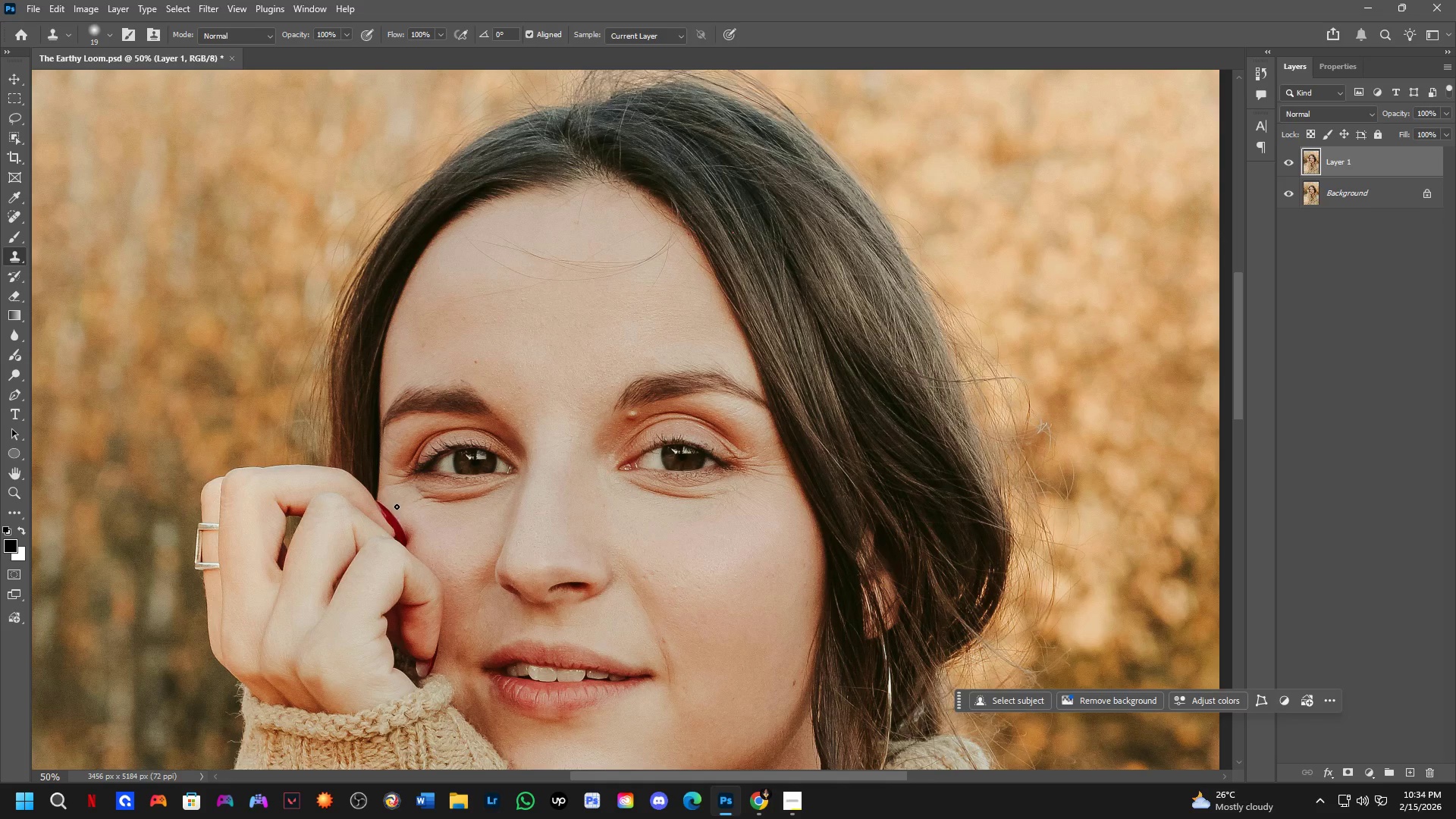 
key(Shift+ShiftLeft)
 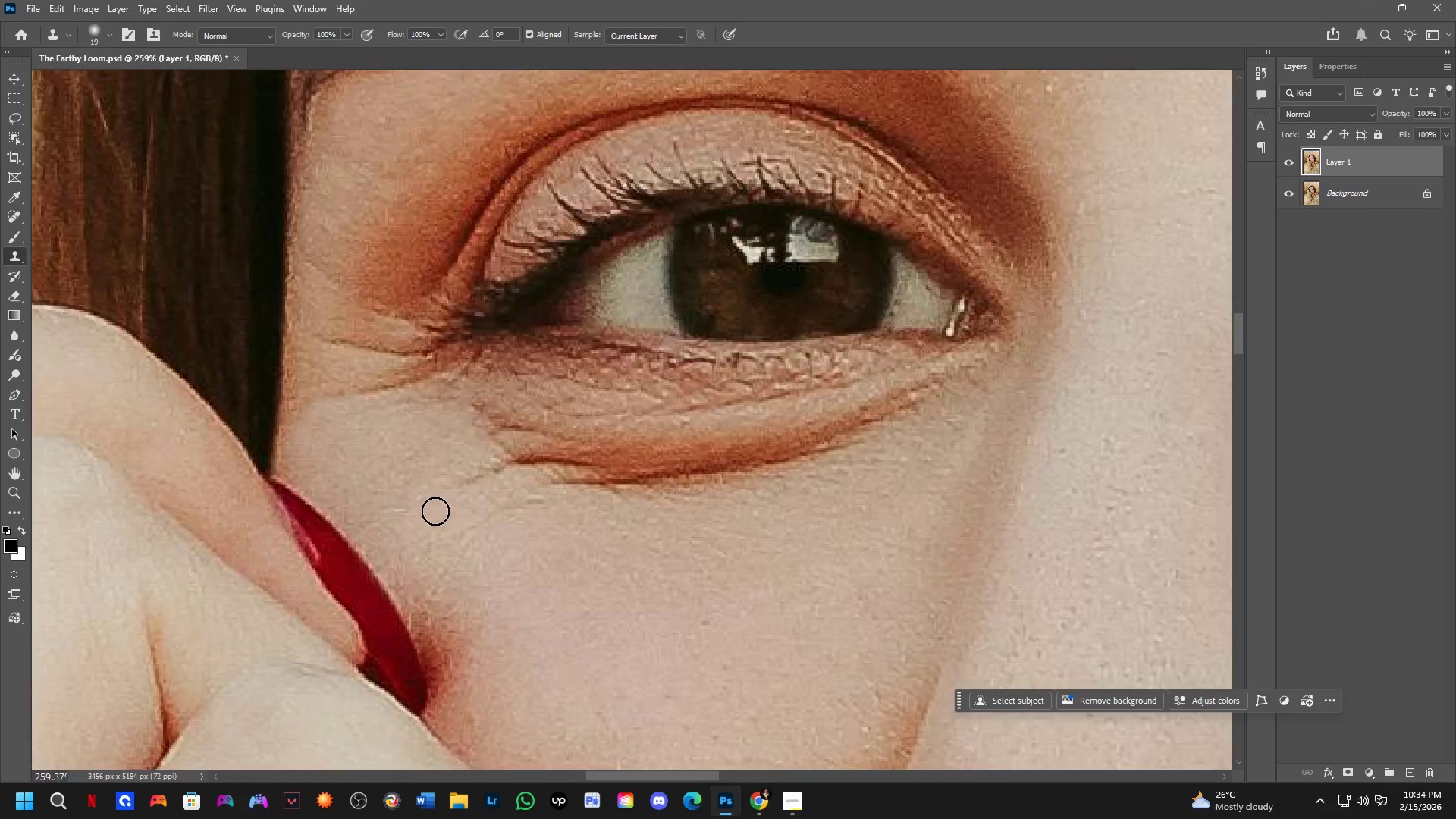 
hold_key(key=AltLeft, duration=0.47)
left_click([428, 451])
 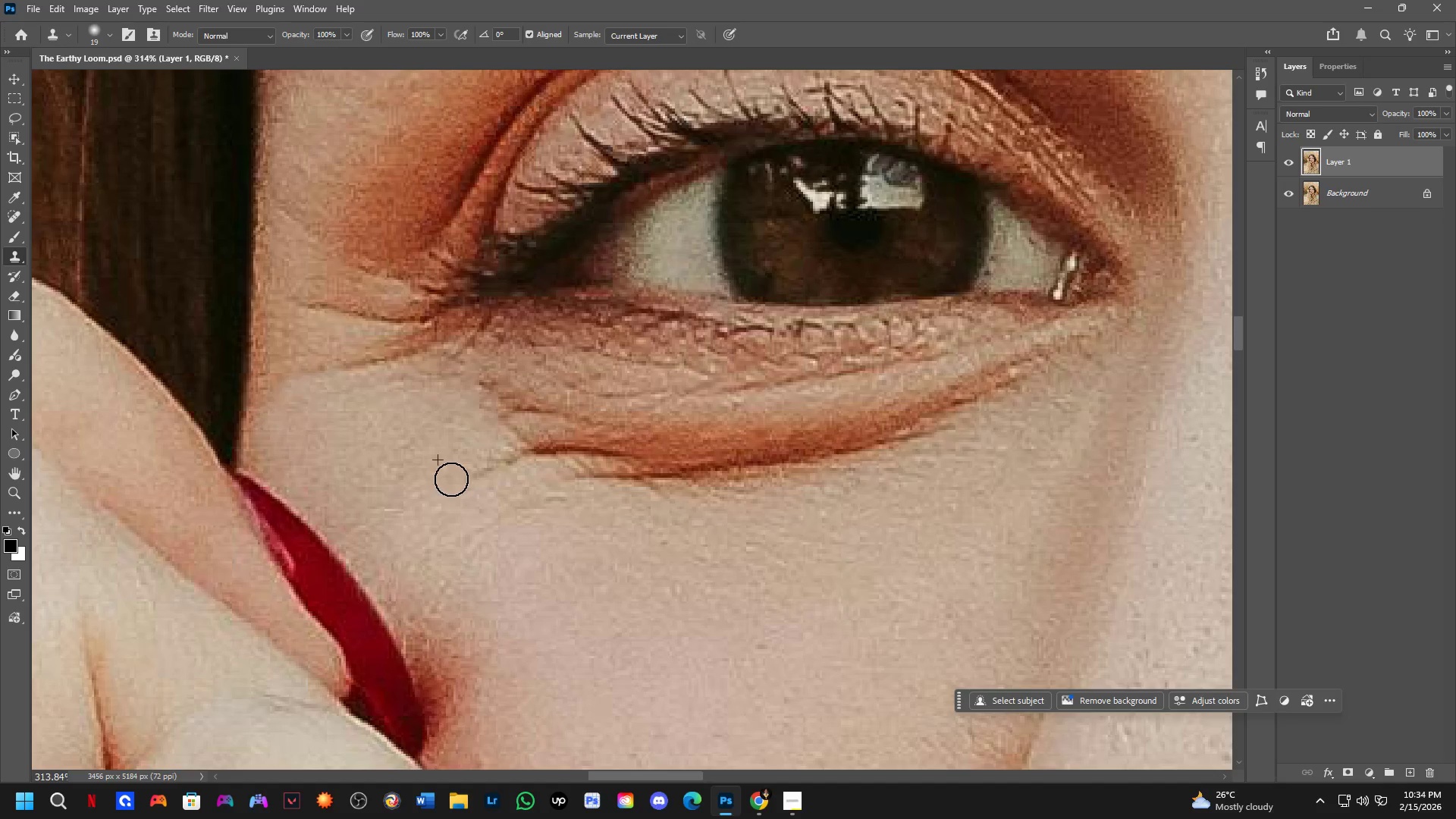 
scroll: coordinate [435, 511], scroll_direction: up, amount: 6.0
 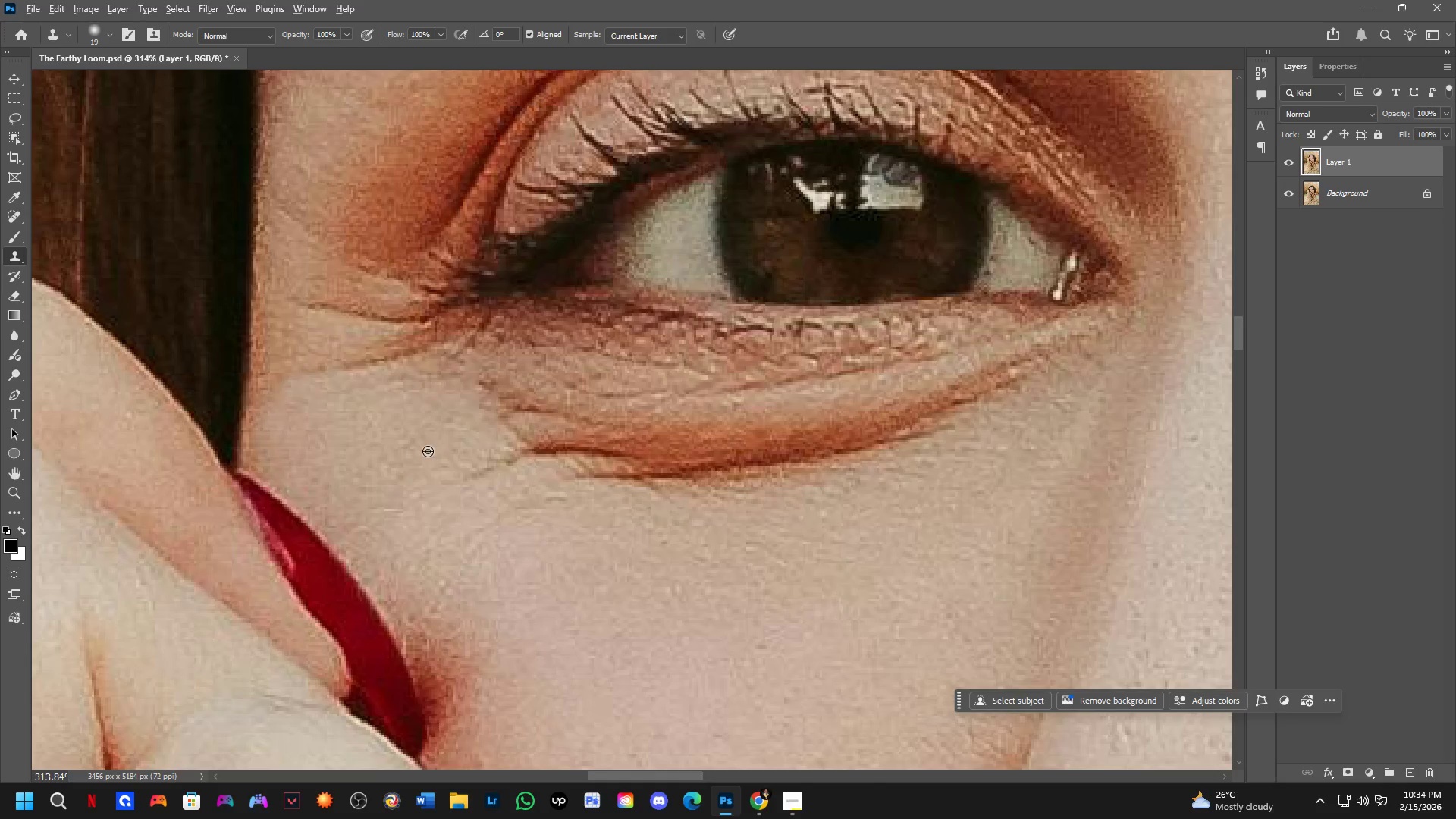 
left_click_drag(start_coordinate=[465, 479], to_coordinate=[469, 475])
 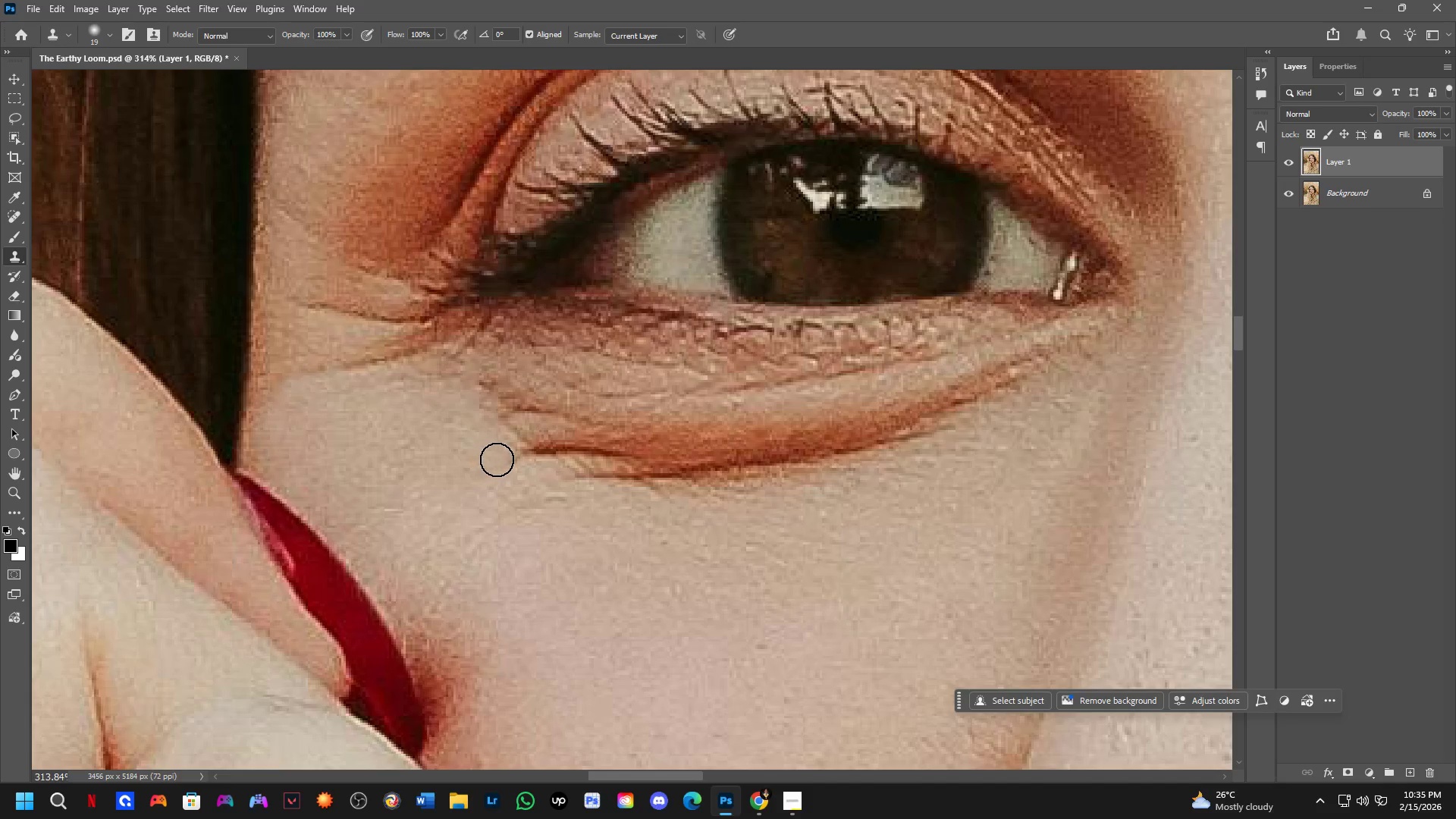 
left_click([500, 459])
 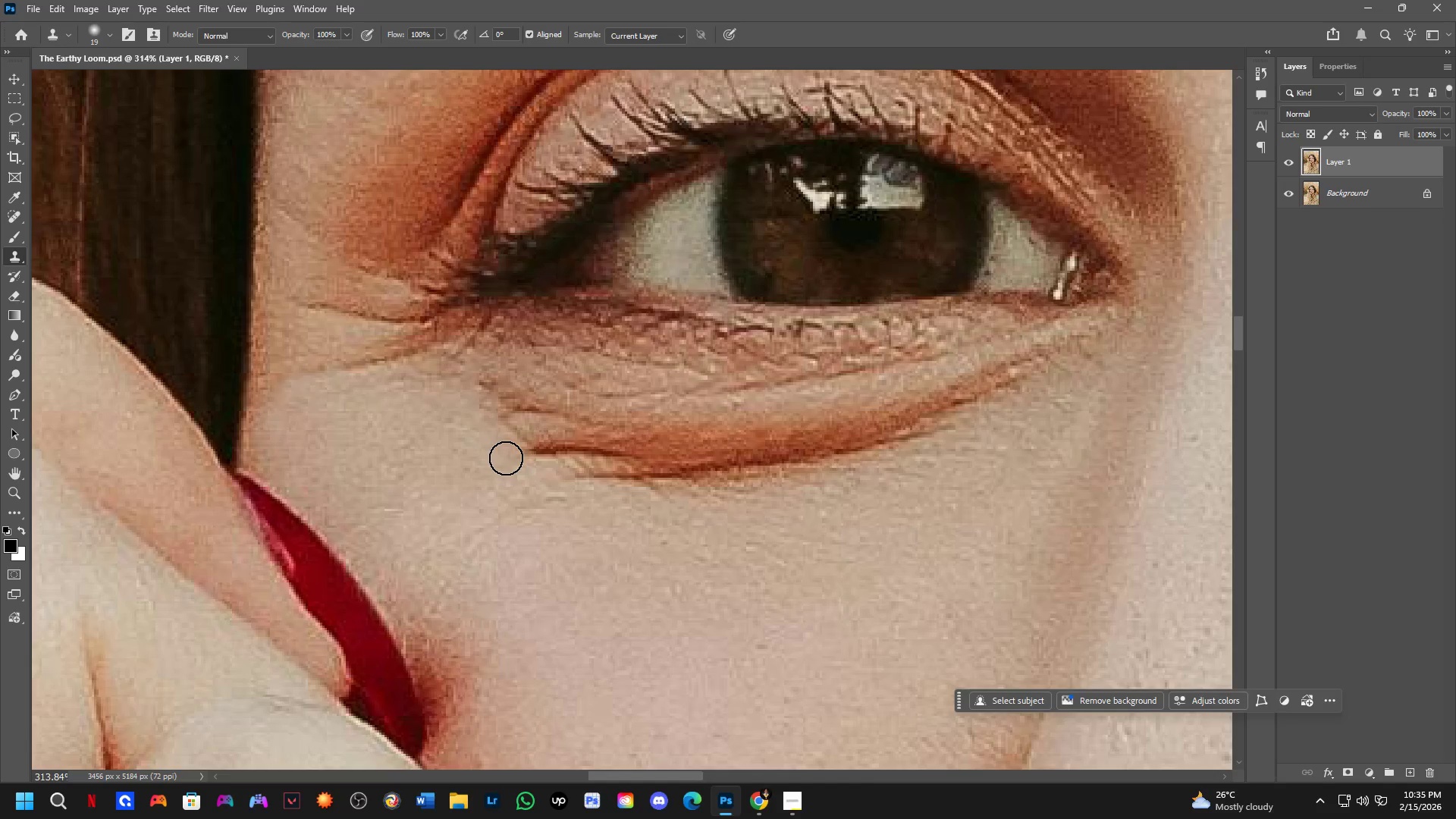 
left_click([500, 491])
 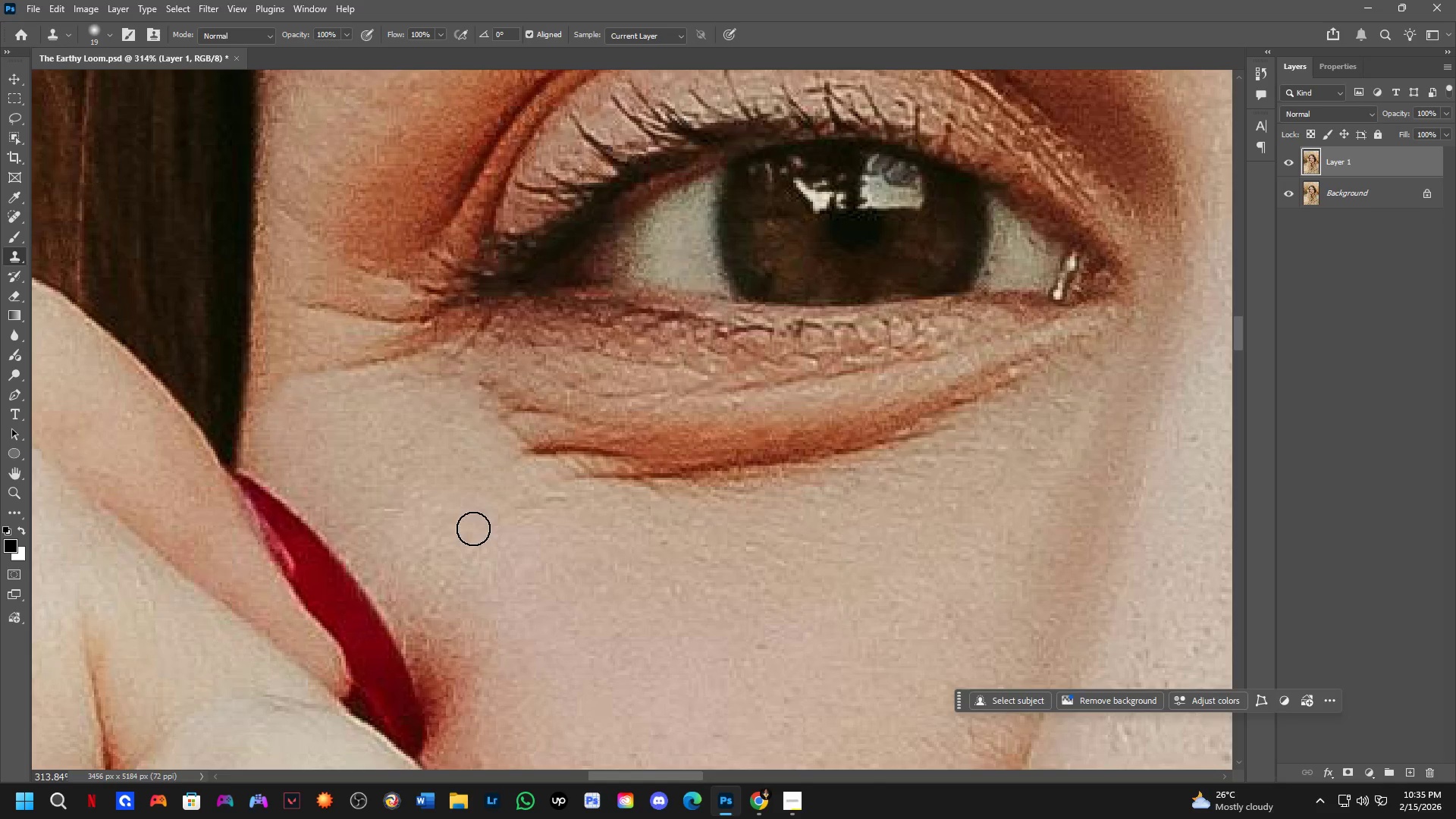 
hold_key(key=AltLeft, duration=0.53)
left_click([496, 569])
 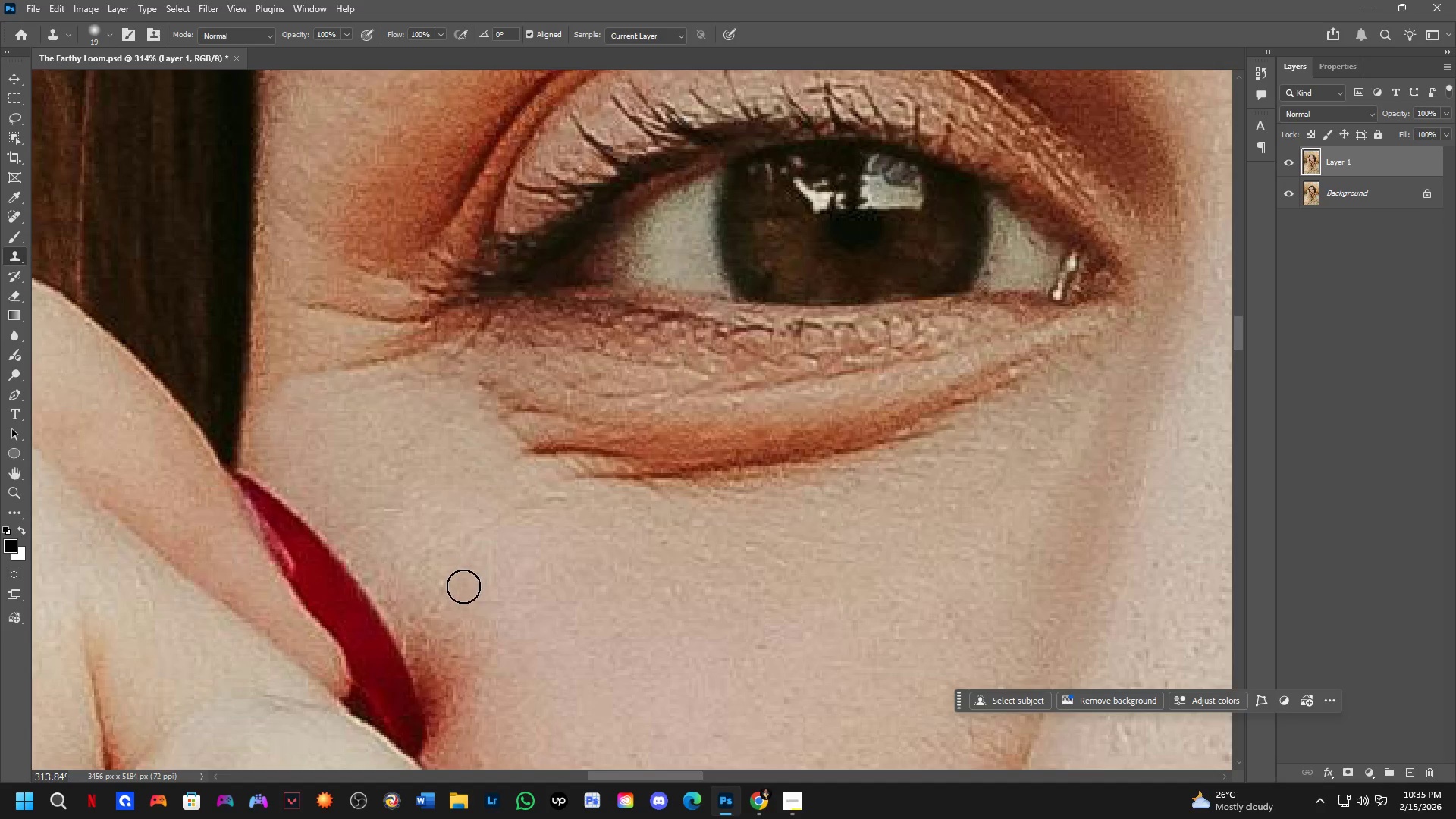 
hold_key(key=AltLeft, duration=0.45)
left_click([413, 519])
 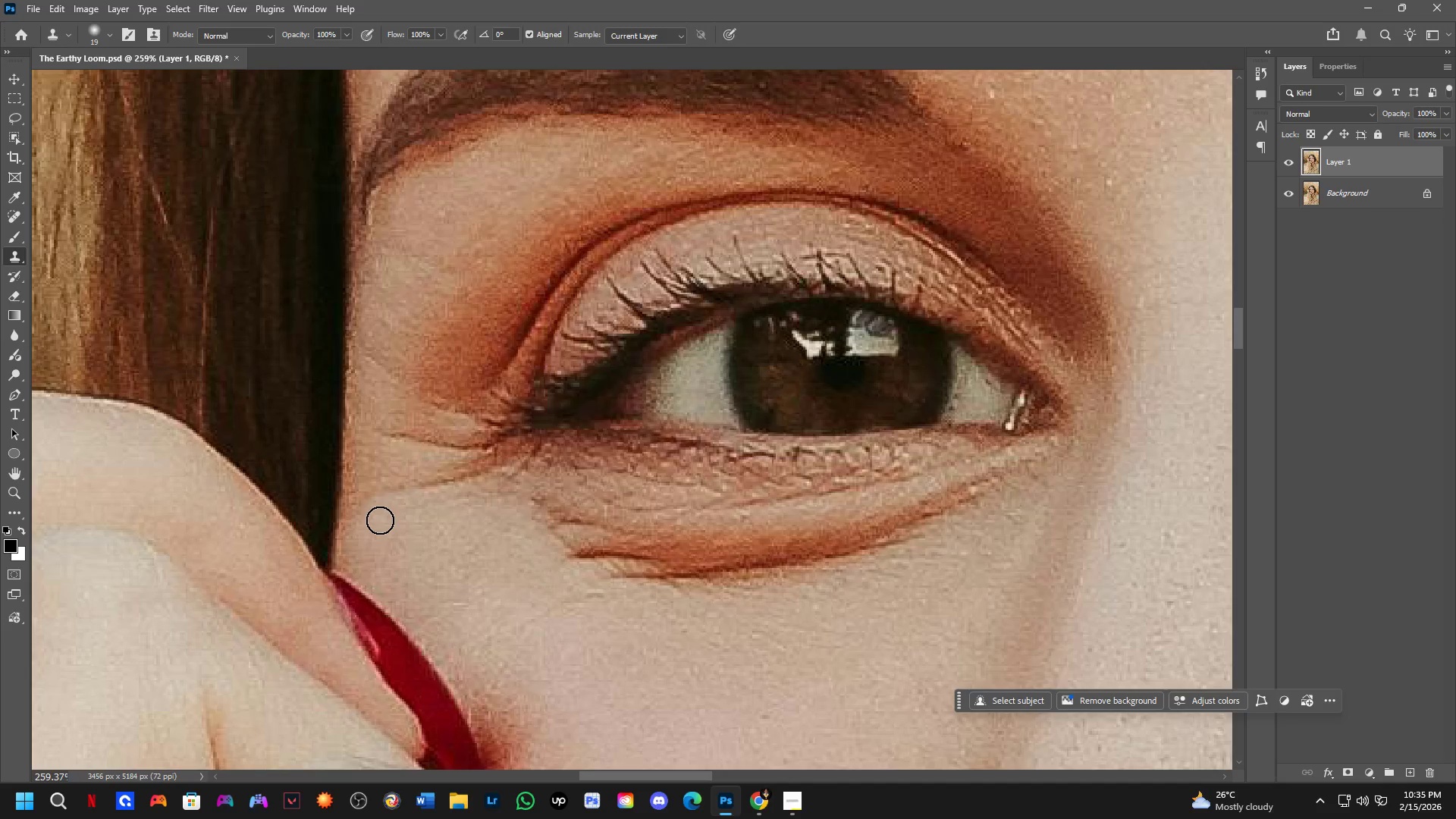 
scroll: coordinate [421, 516], scroll_direction: down, amount: 2.0
 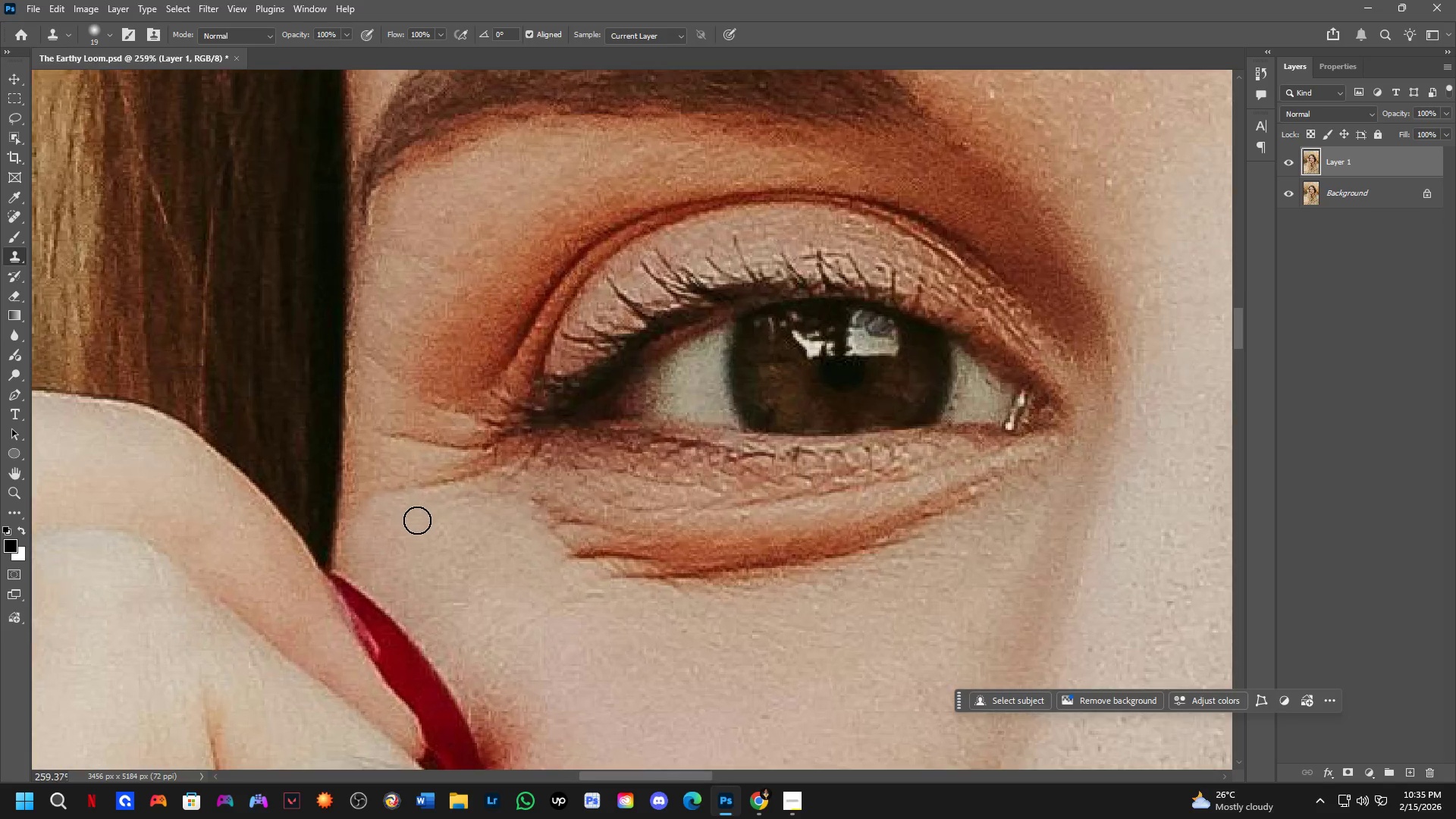 
hold_key(key=AltLeft, duration=0.59)
left_click([381, 519])
 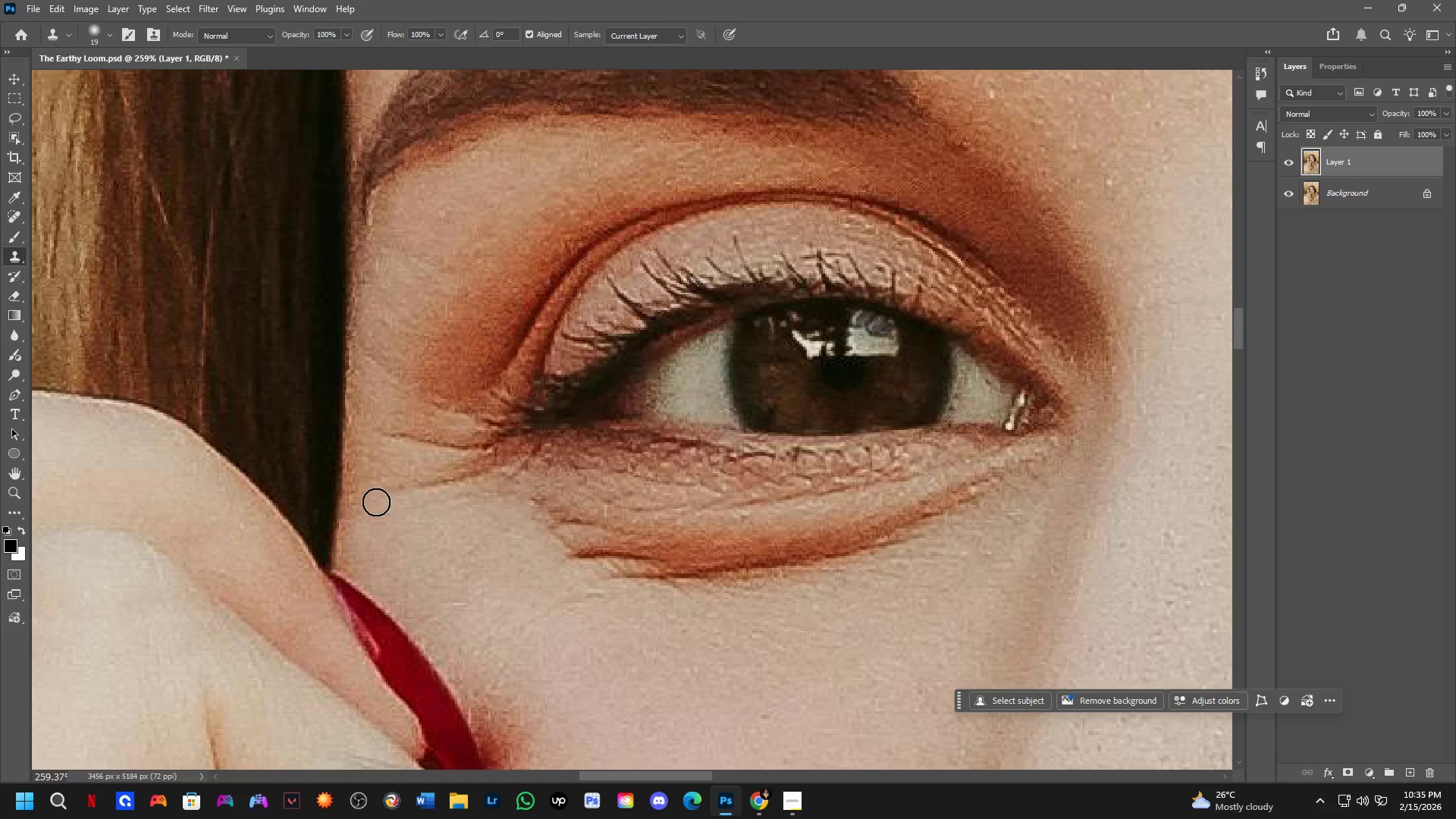 
left_click([376, 502])
 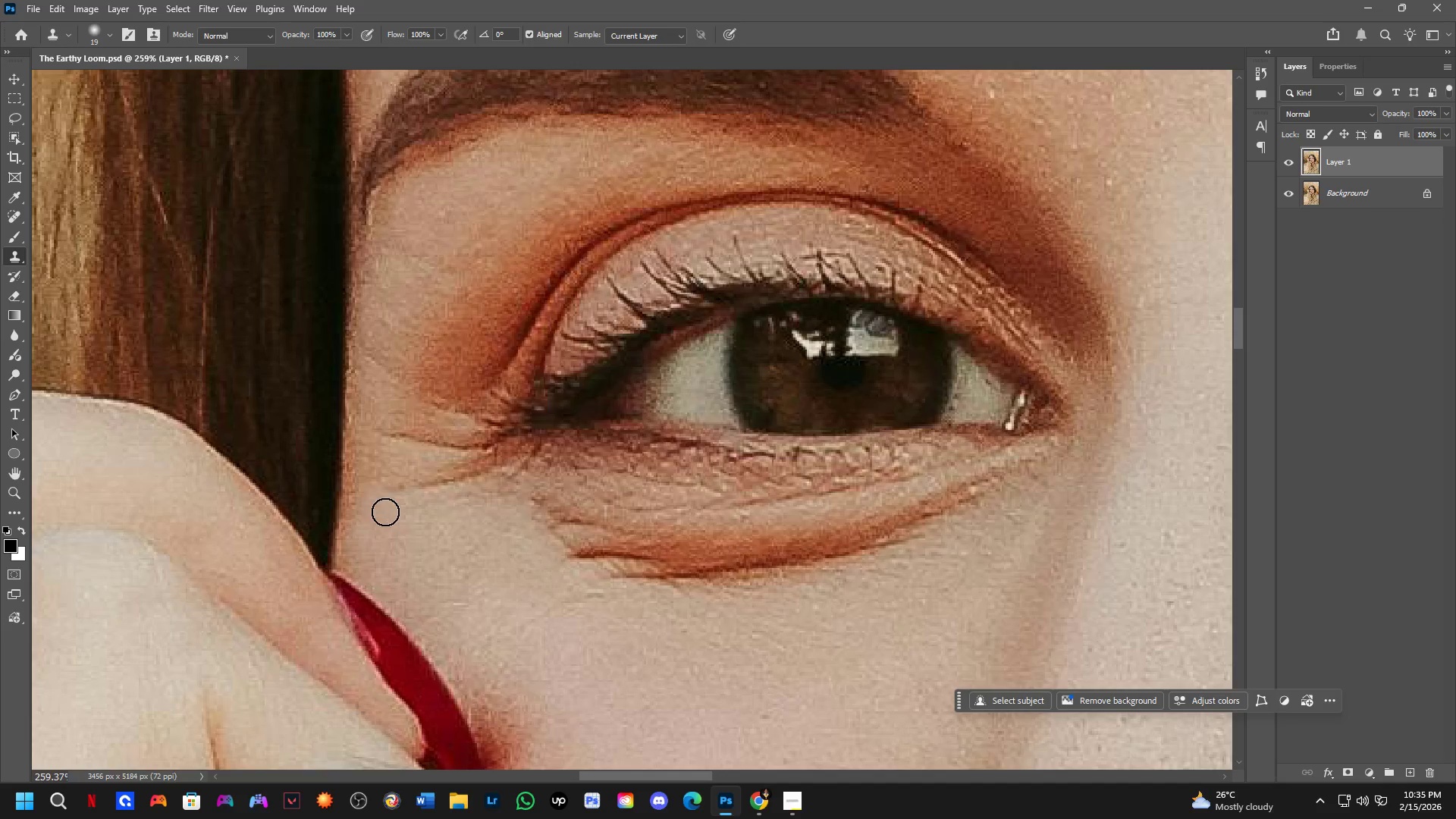 
hold_key(key=AltLeft, duration=0.31)
 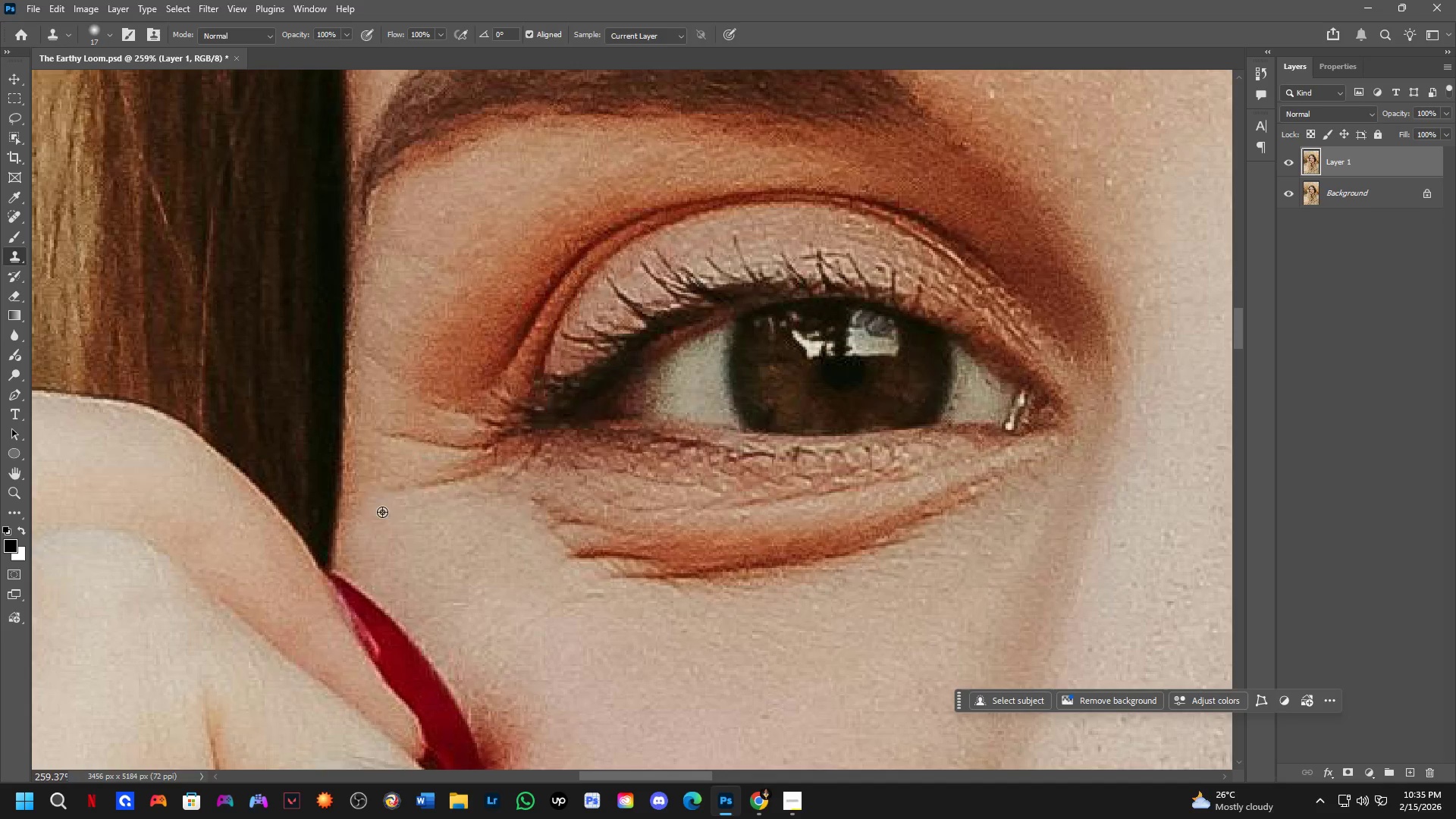 
key(Alt+AltLeft)
 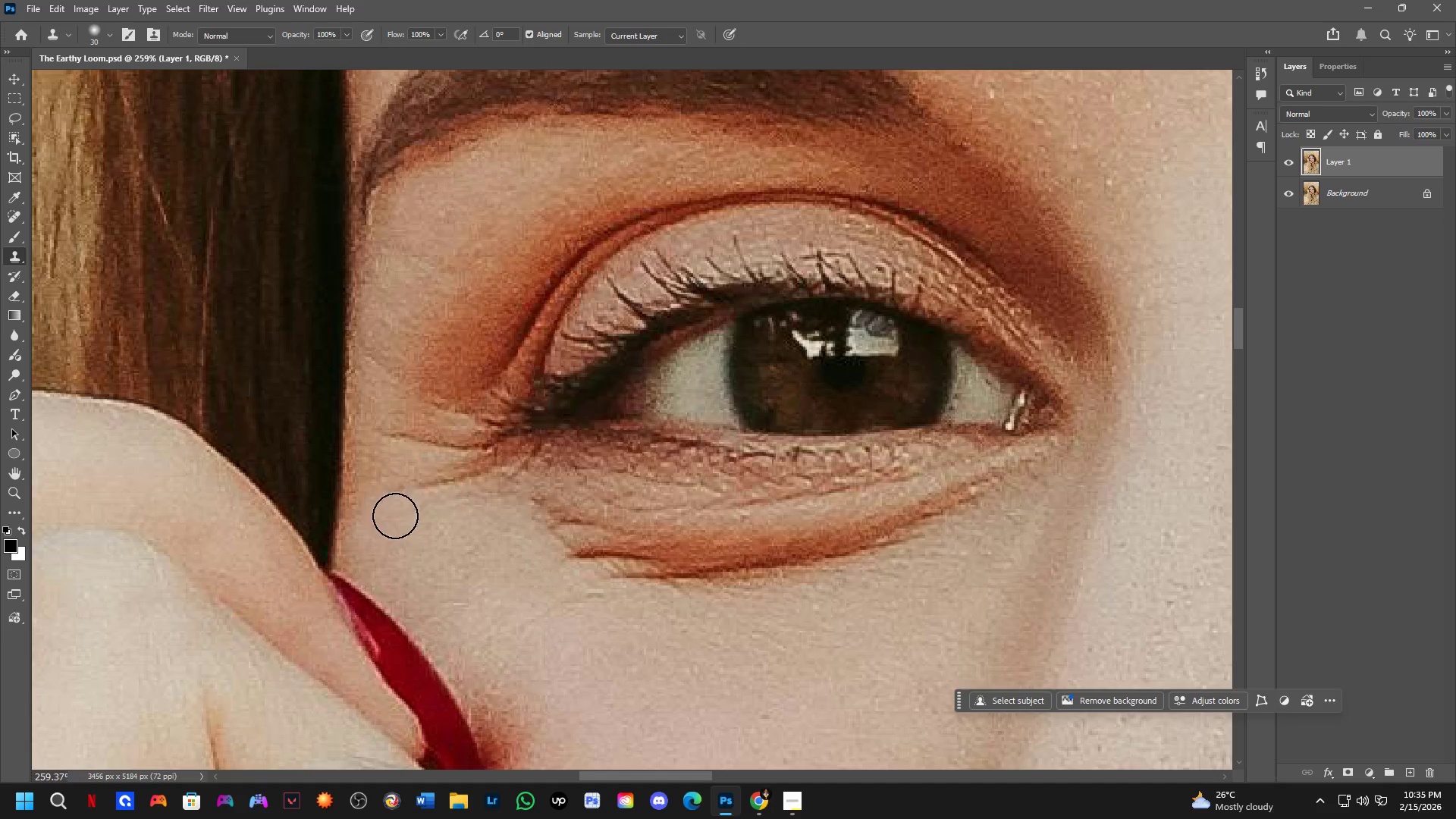 
hold_key(key=AltLeft, duration=0.45)
left_click([389, 532])
 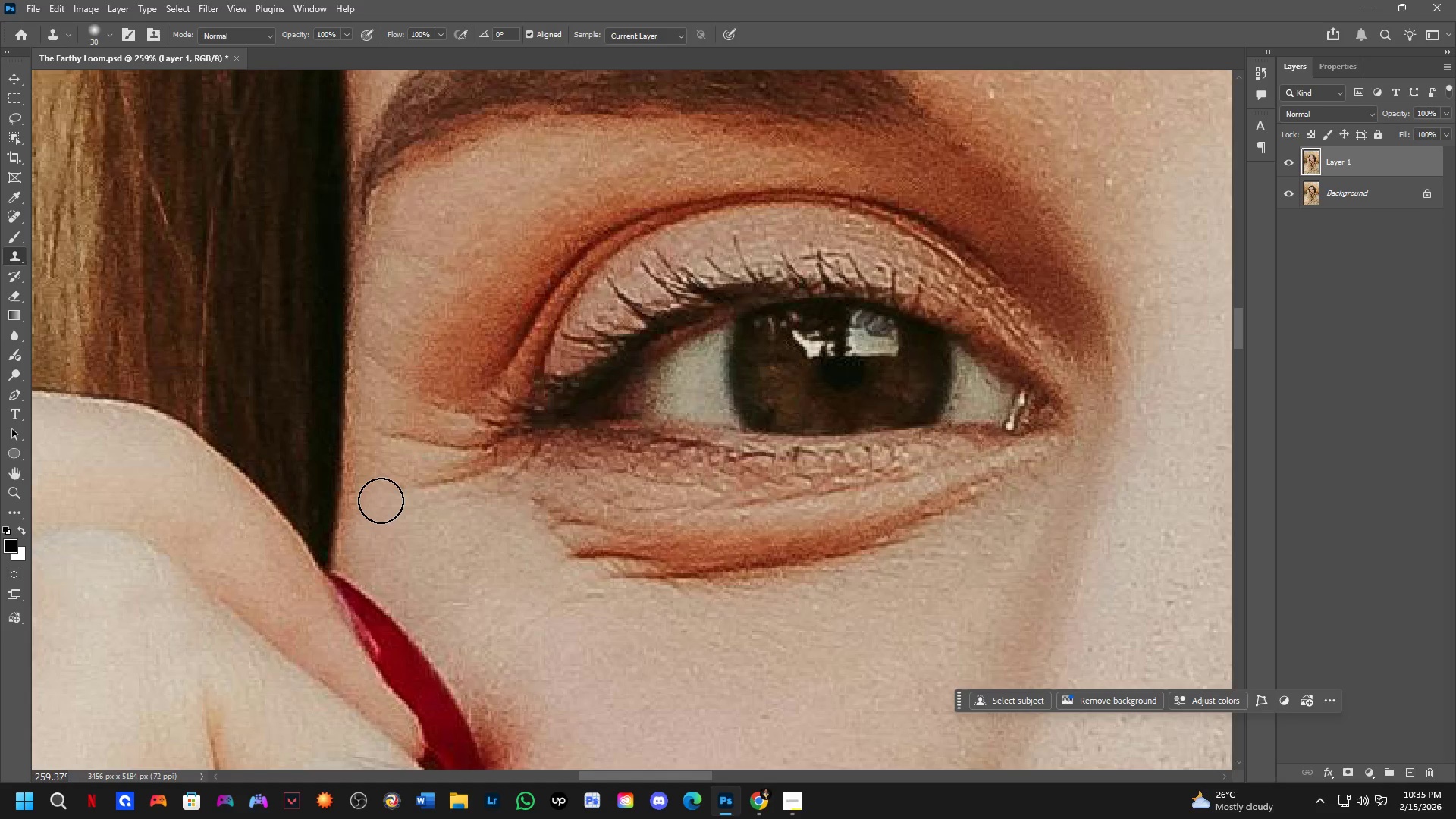 
double_click([381, 500])
 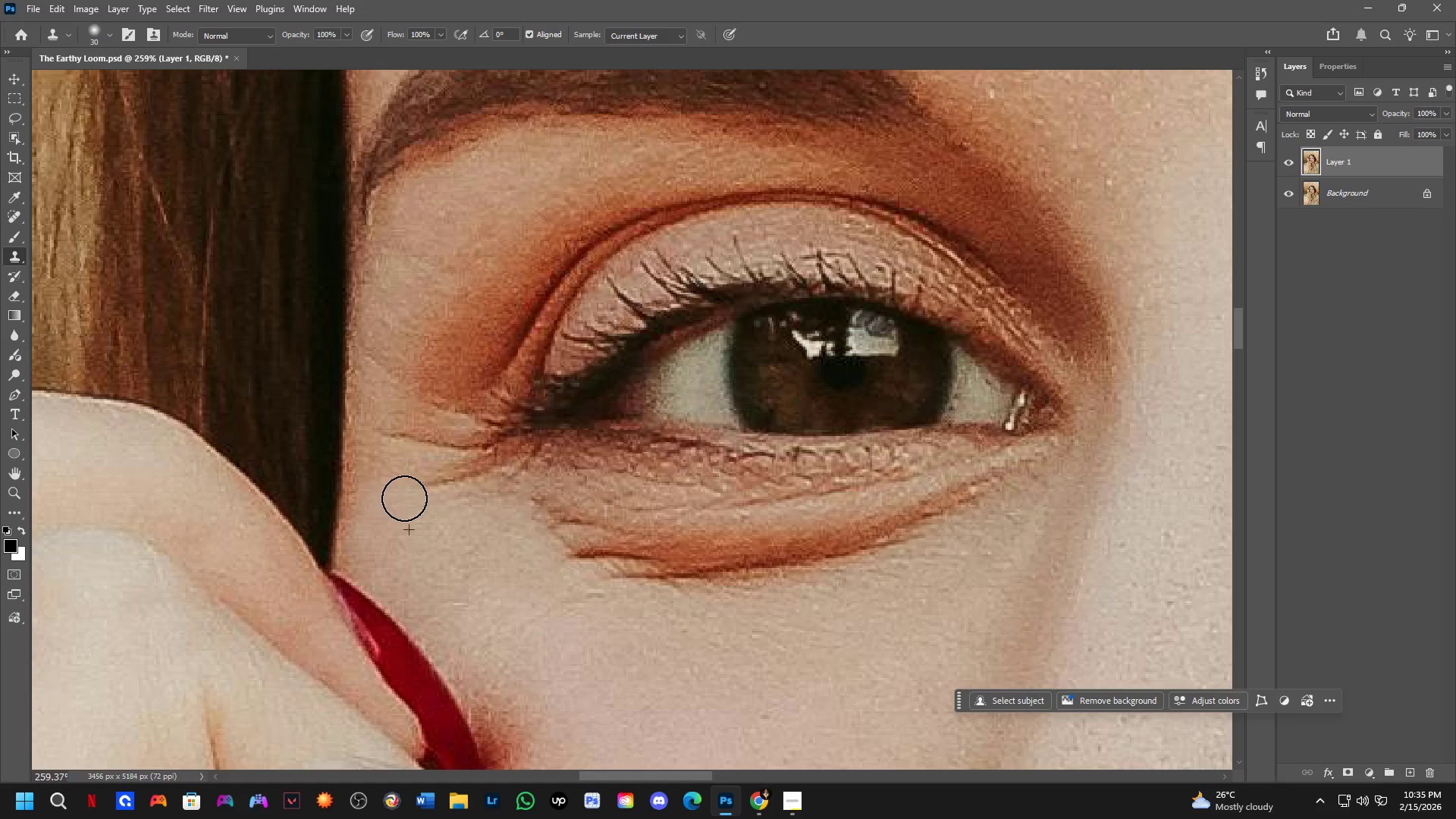 
left_click_drag(start_coordinate=[423, 497], to_coordinate=[430, 497])
 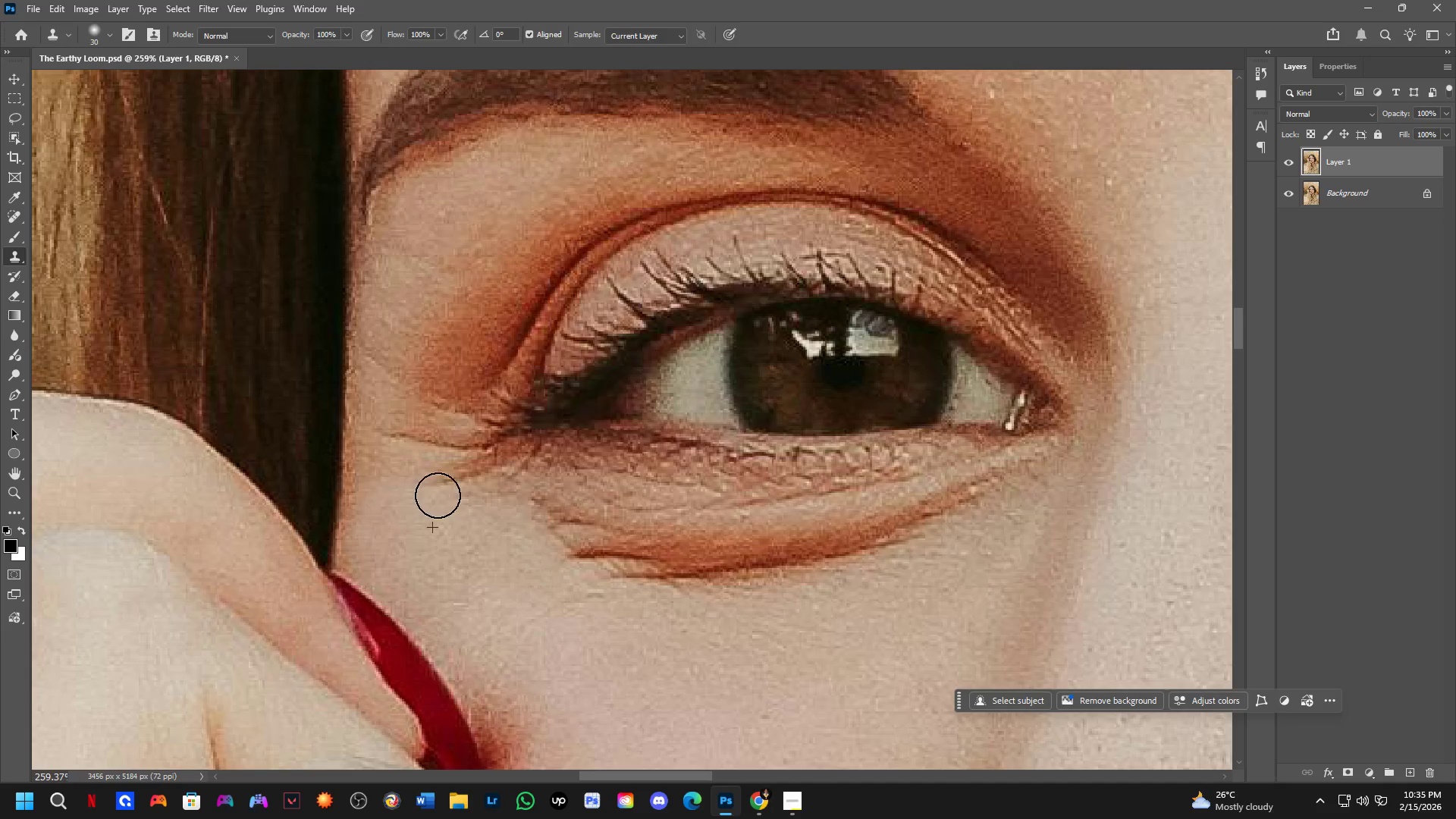 
left_click_drag(start_coordinate=[442, 494], to_coordinate=[446, 494])
 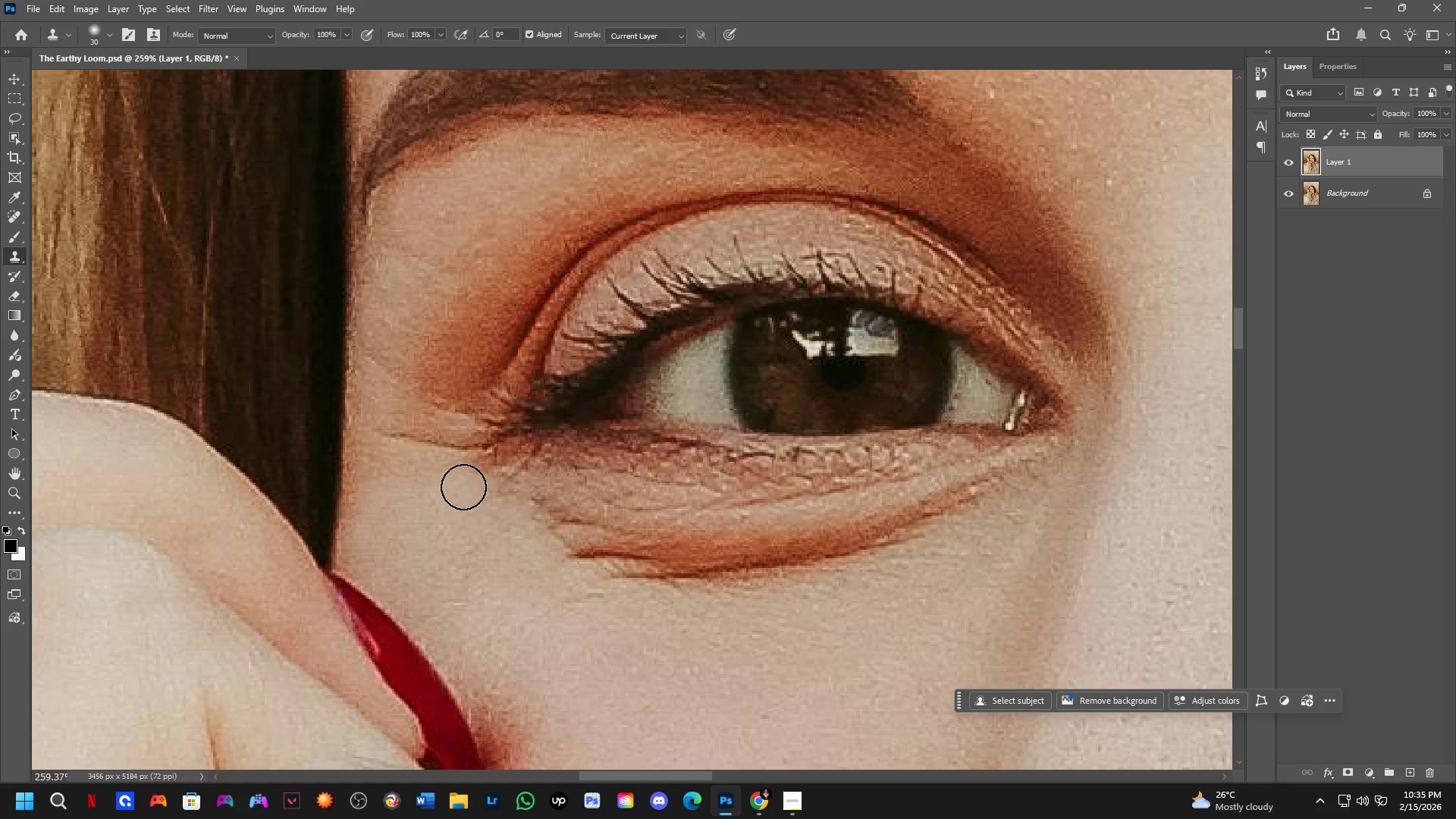 
triple_click([466, 486])
 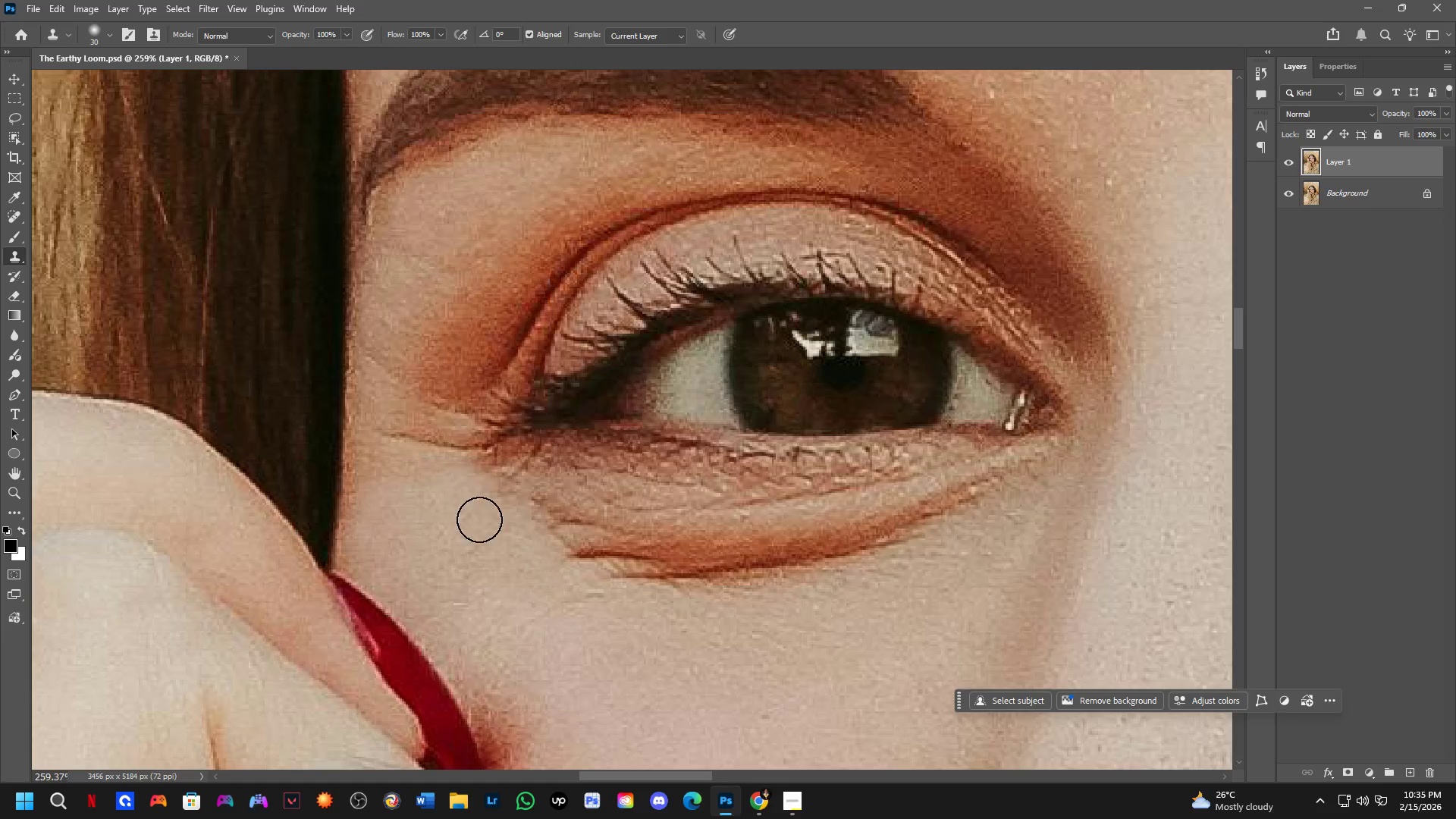 
key(Shift+ShiftLeft)
 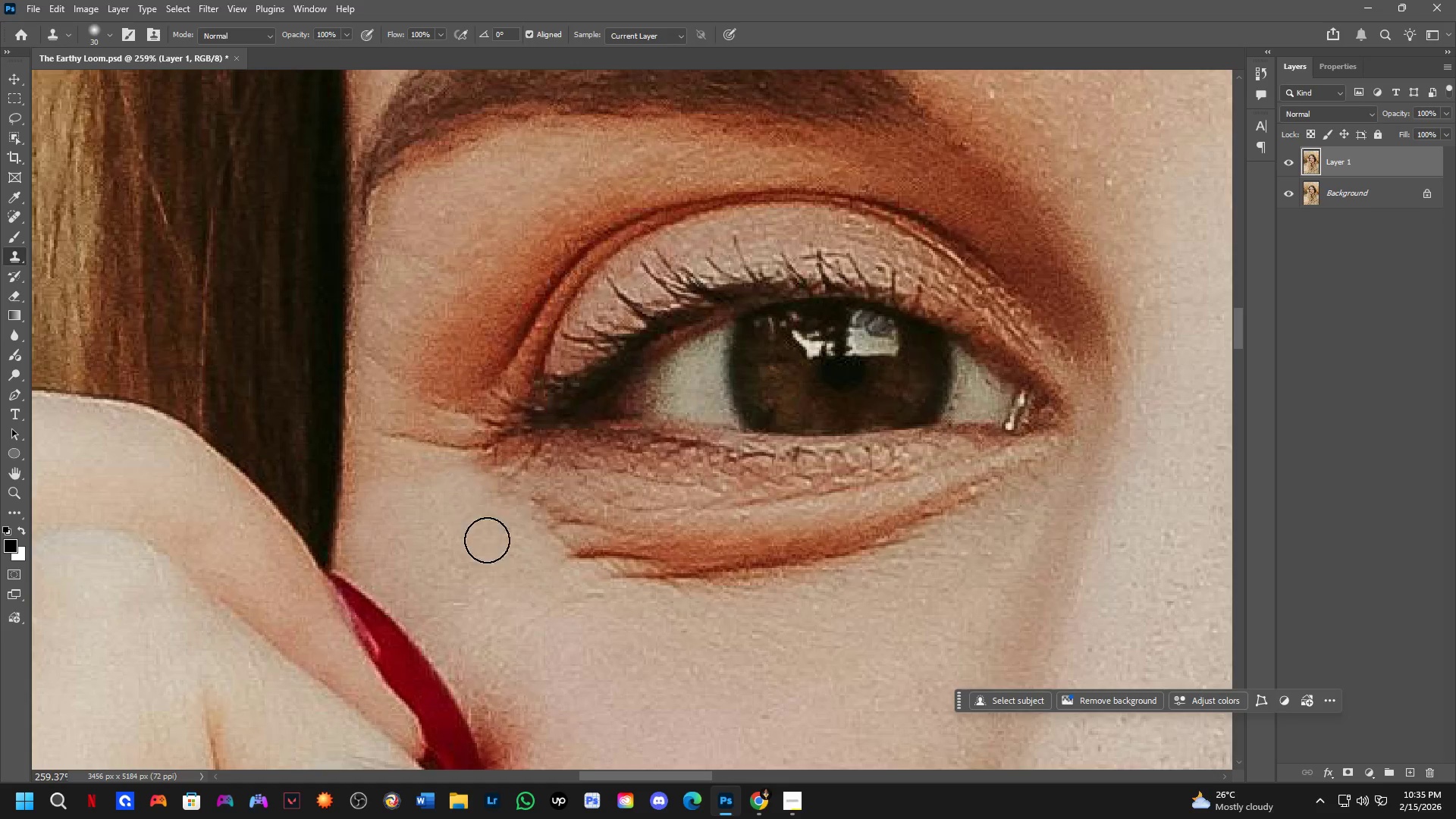 
scroll: coordinate [488, 544], scroll_direction: down, amount: 5.0
 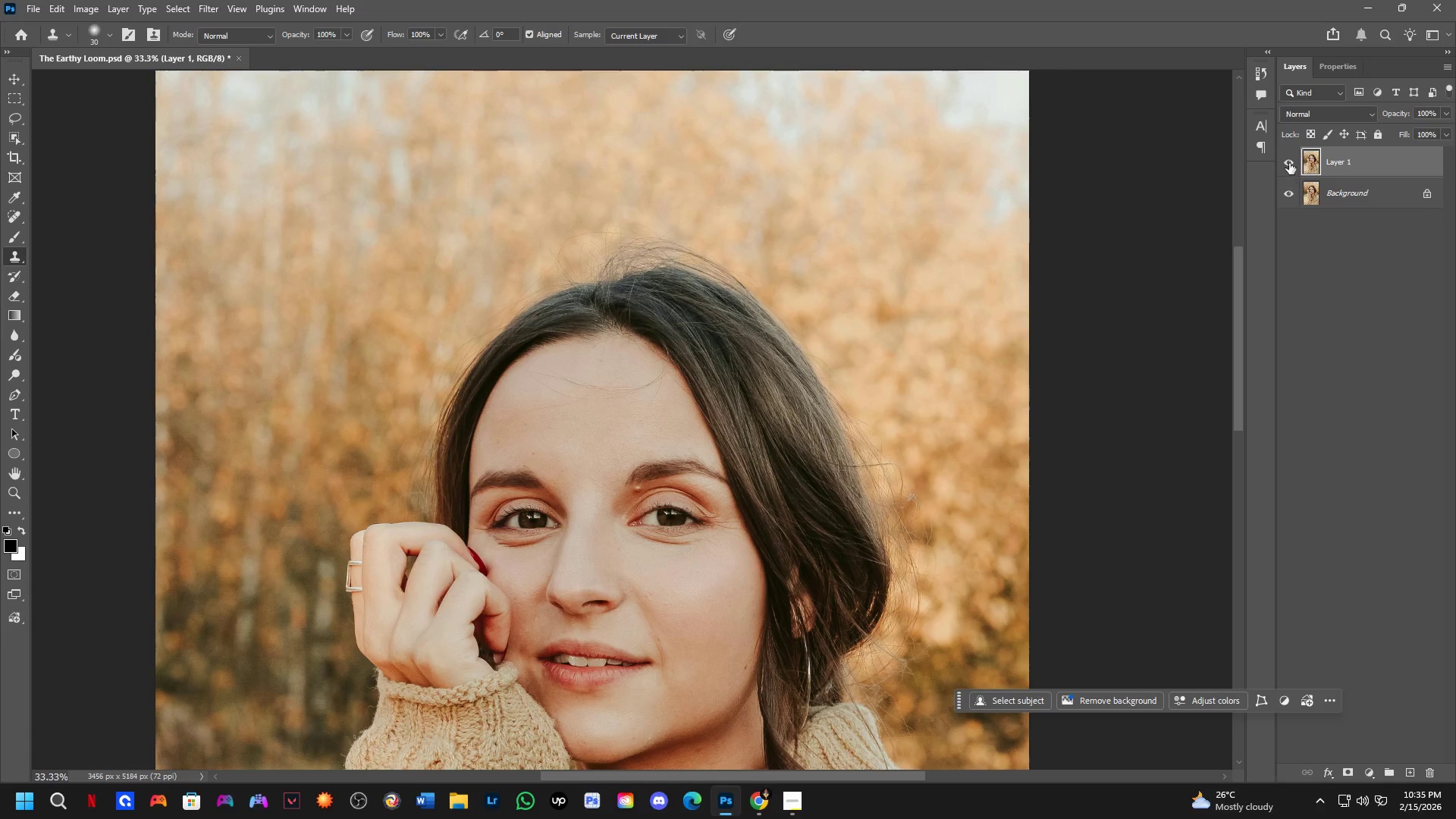 
double_click([1289, 163])
 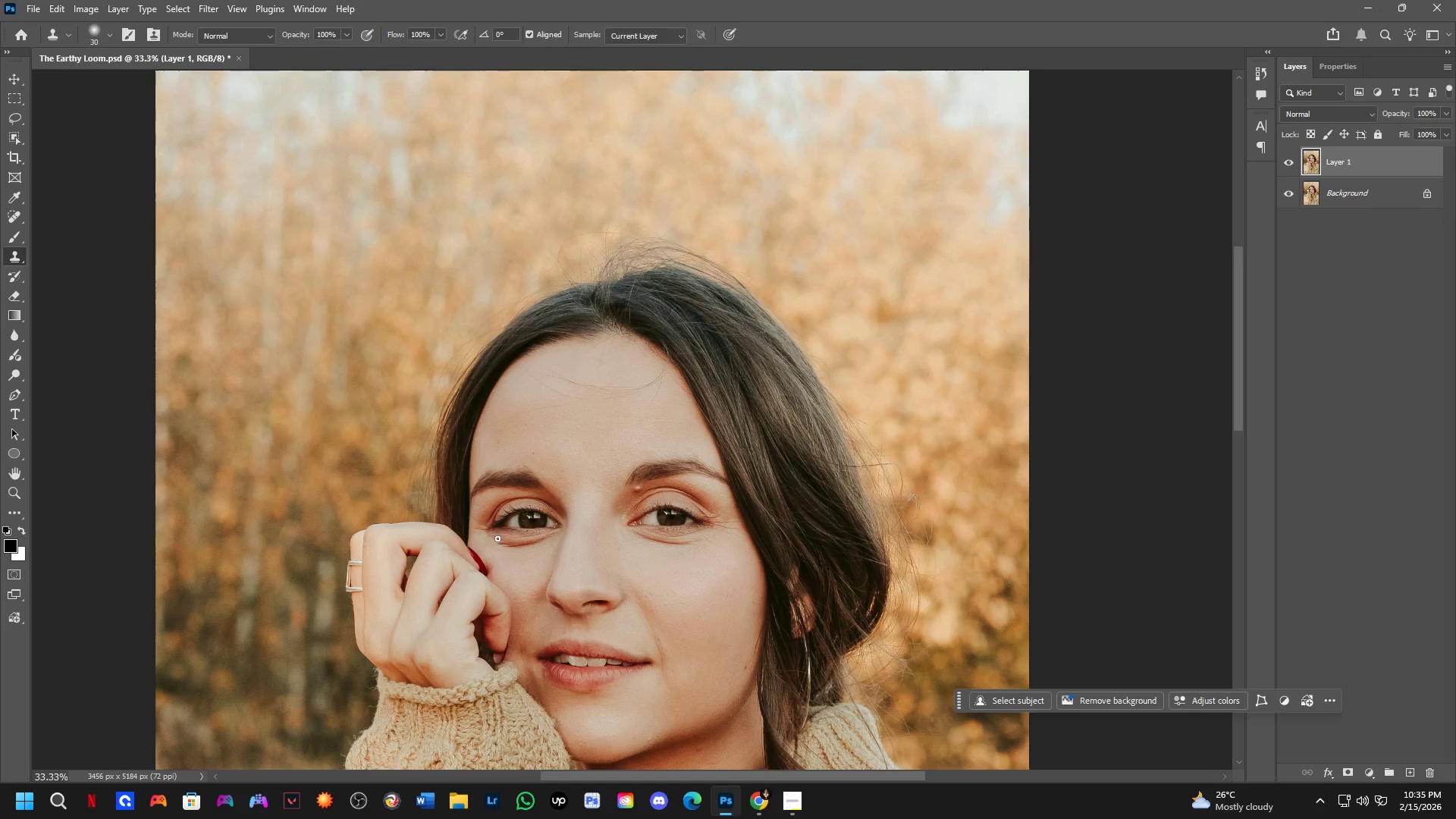 
key(Shift+ShiftLeft)
 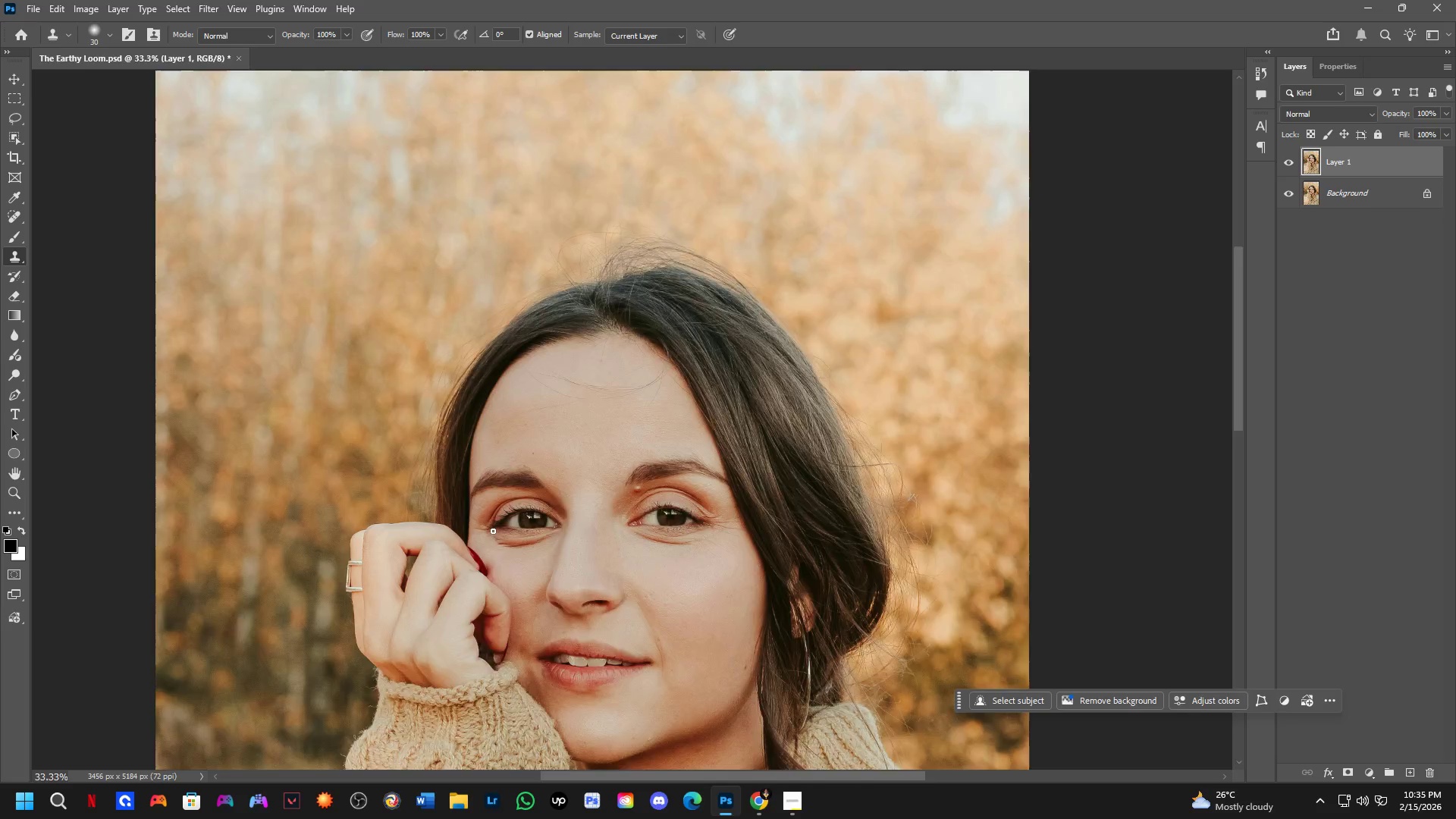 
scroll: coordinate [480, 532], scroll_direction: up, amount: 5.0
 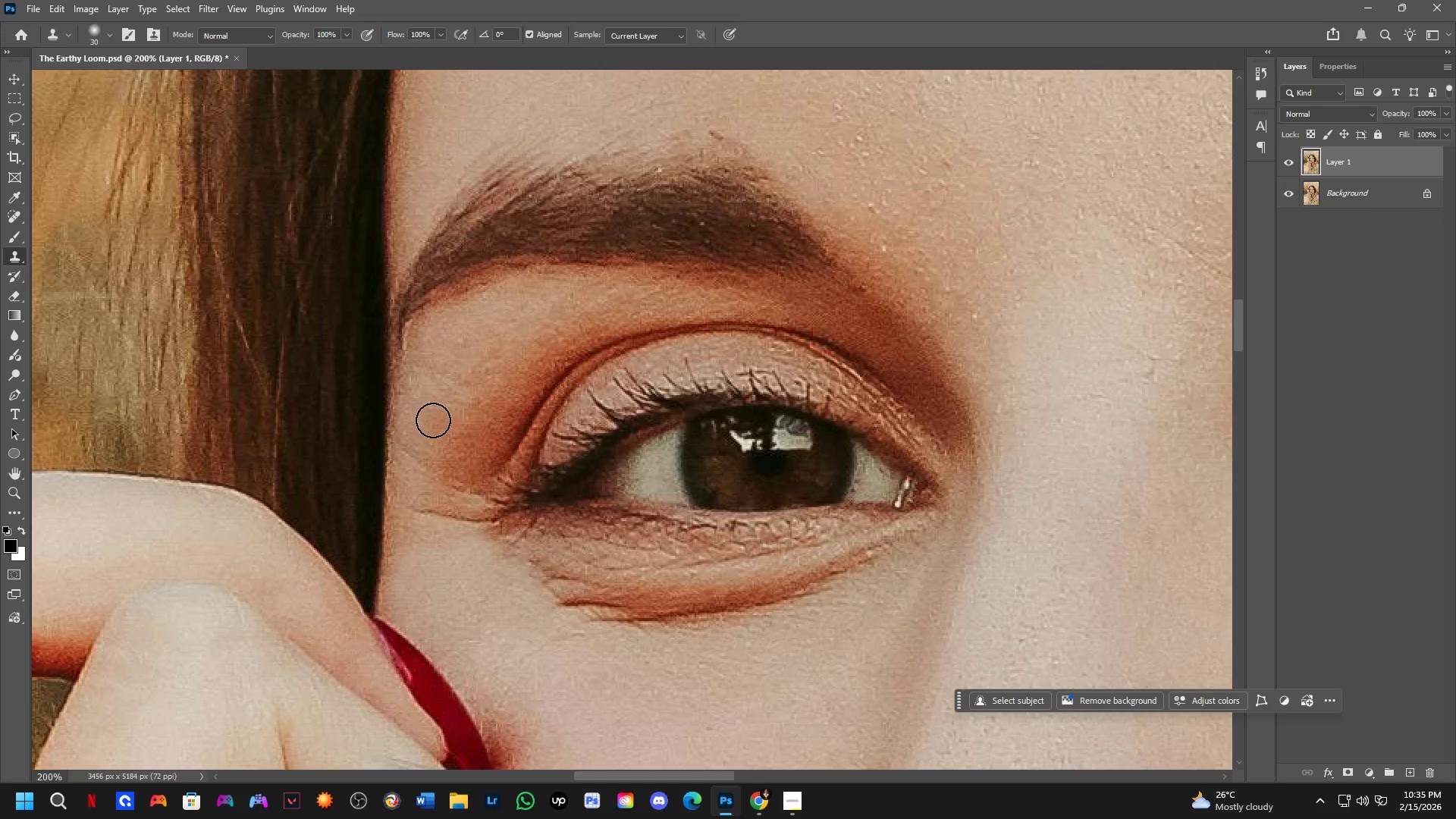 
hold_key(key=AltLeft, duration=0.72)
left_click([441, 349])
 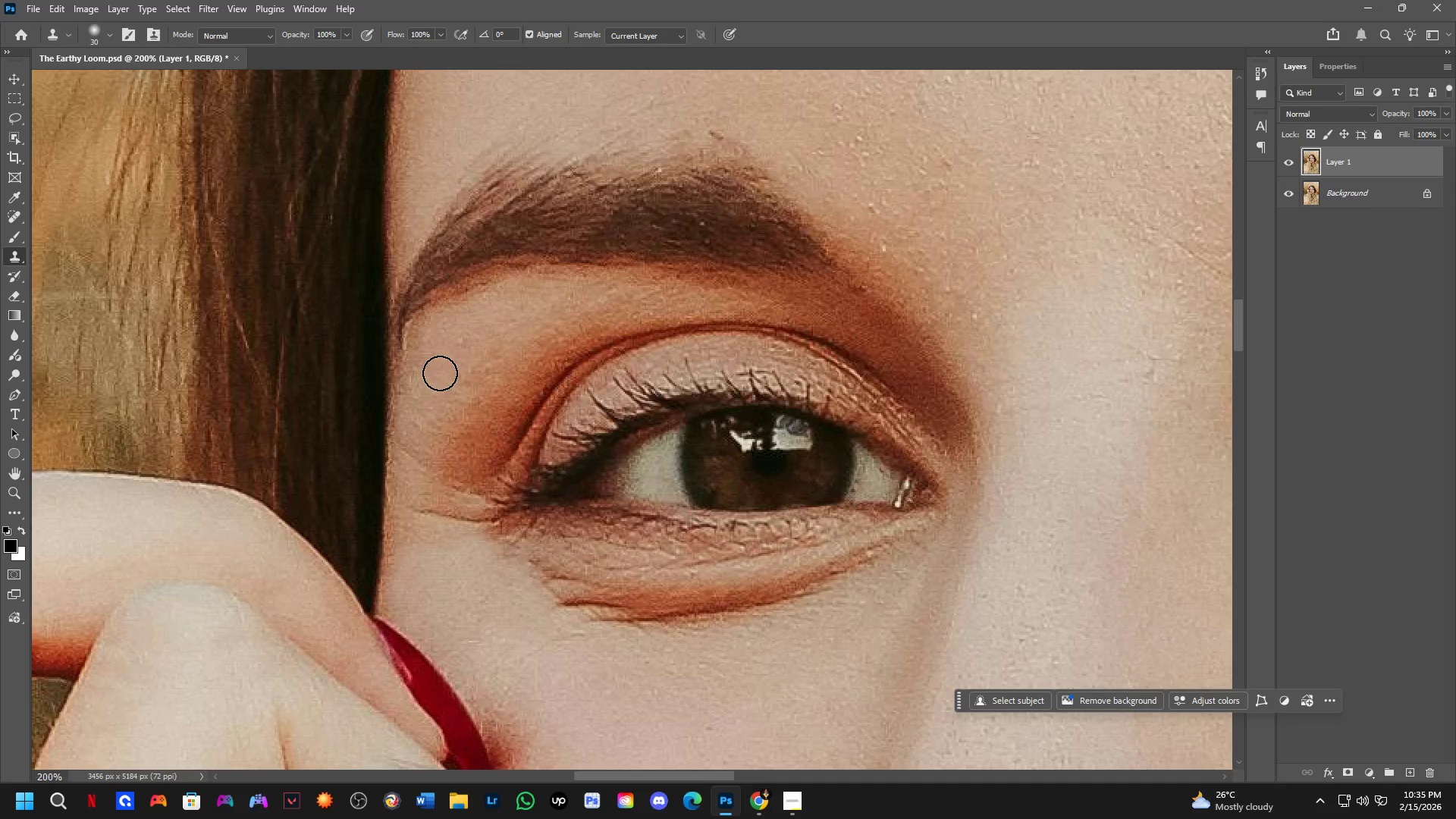 
double_click([440, 373])
 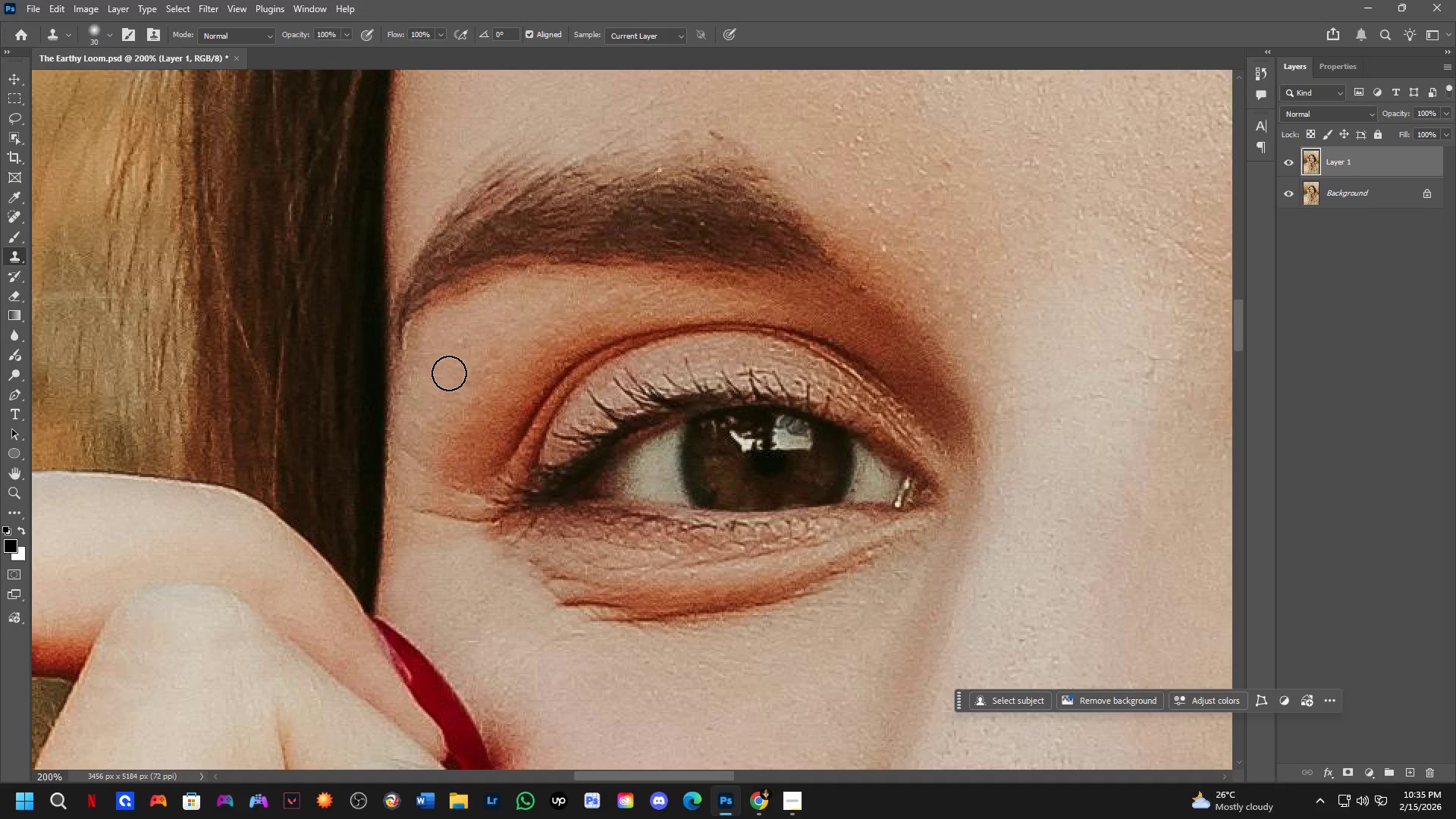 
triple_click([449, 373])
 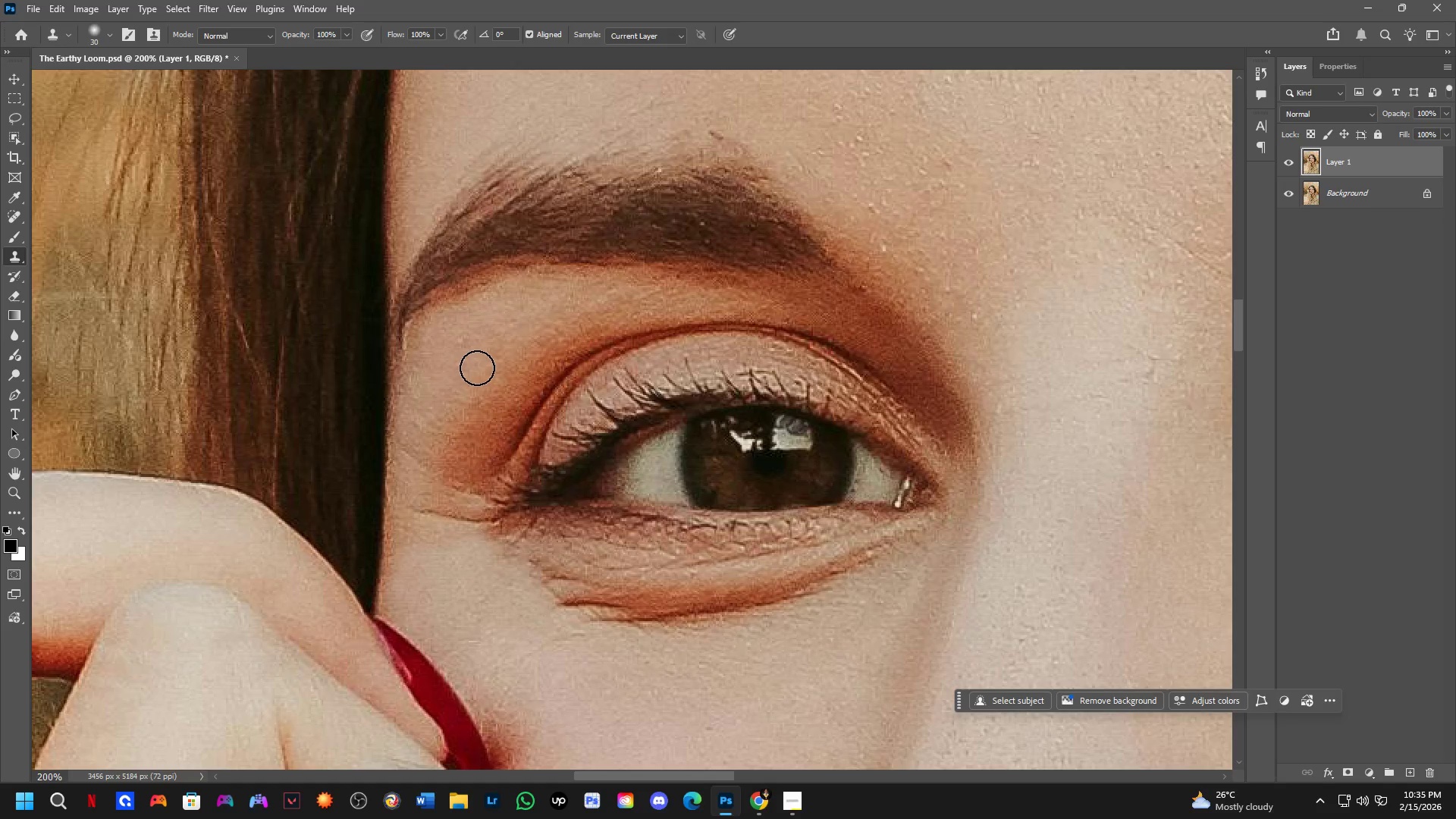 
left_click([477, 368])
 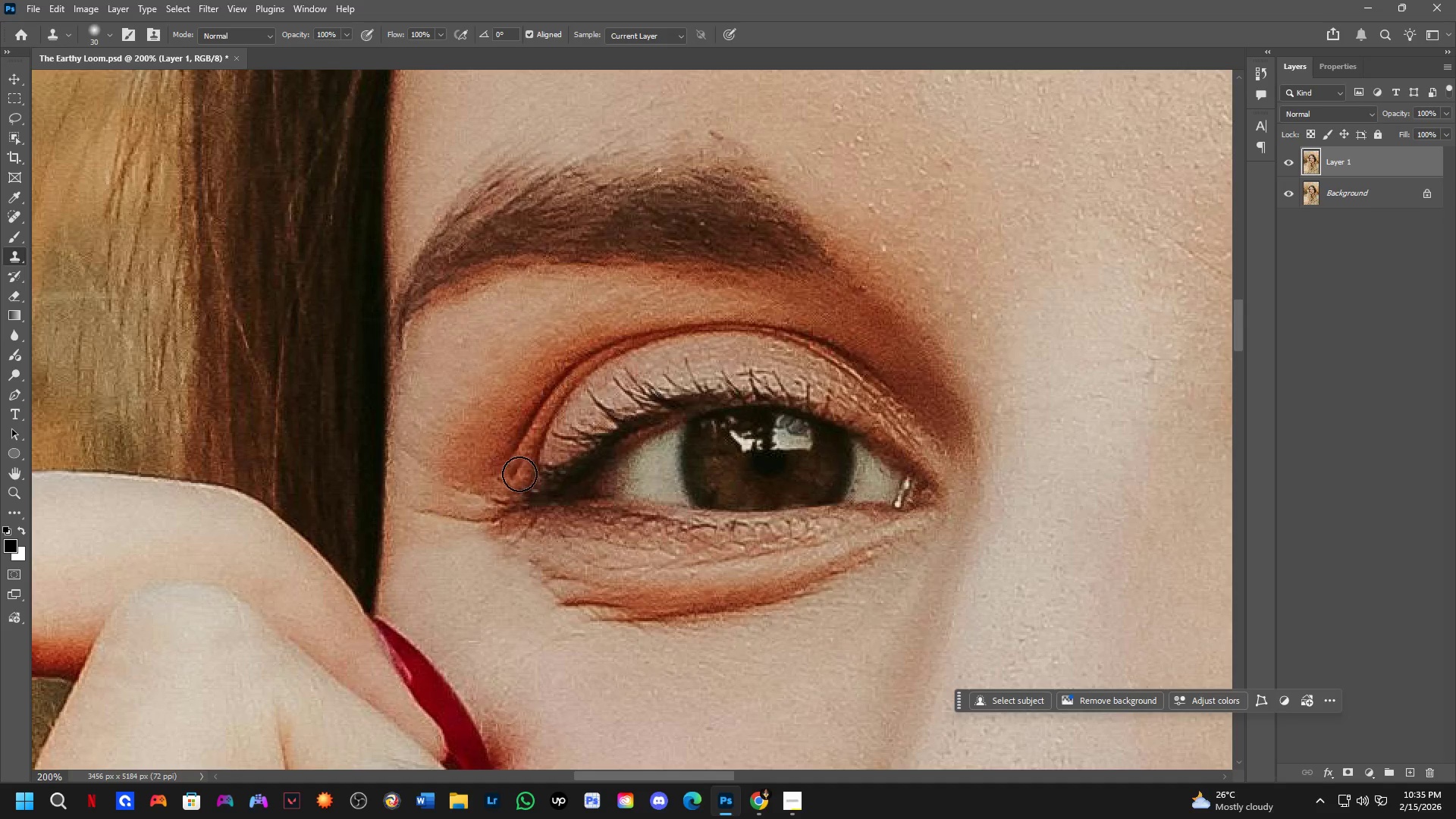 
key(Shift+ShiftLeft)
 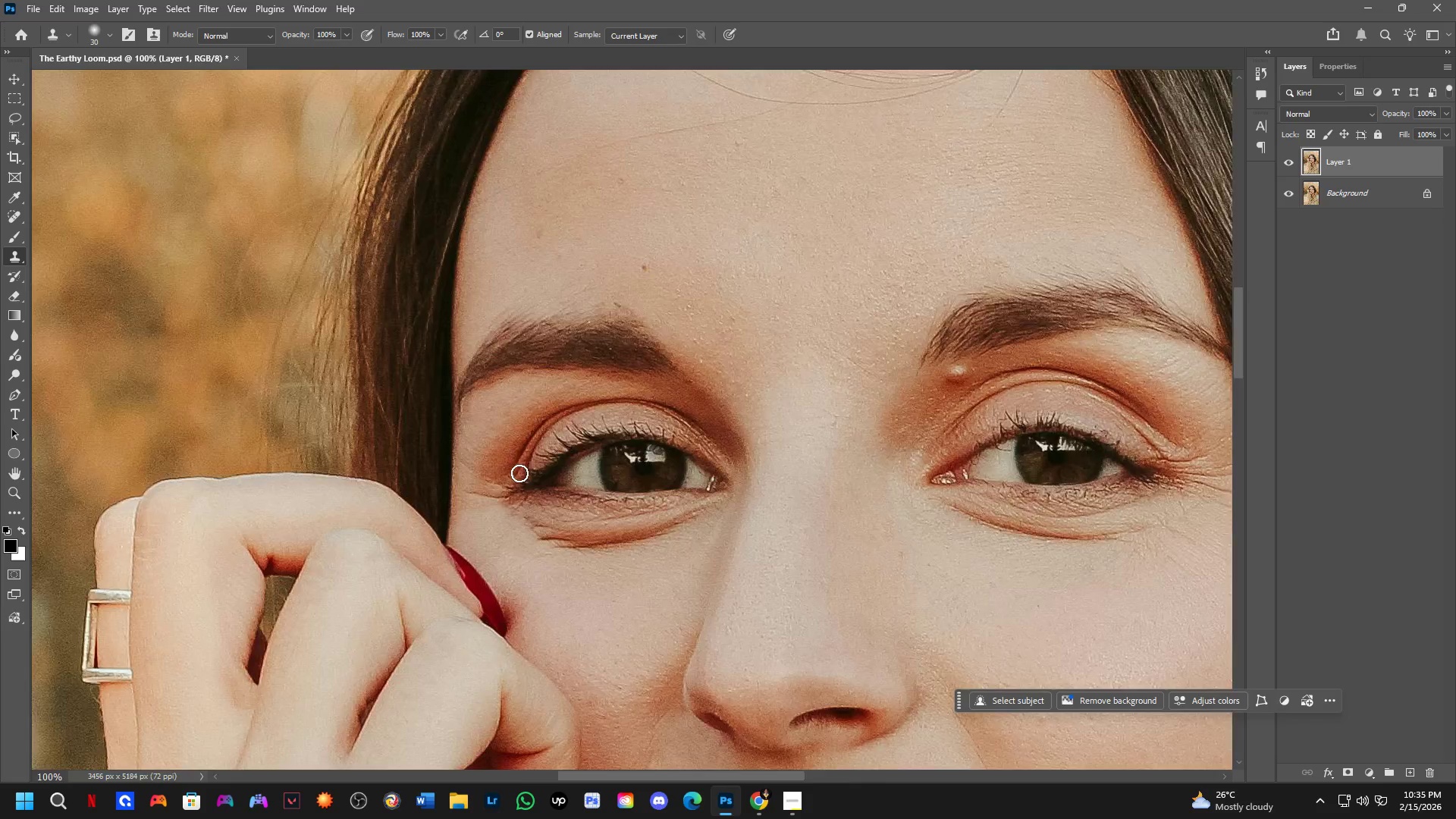 
hold_key(key=Space, duration=0.66)